 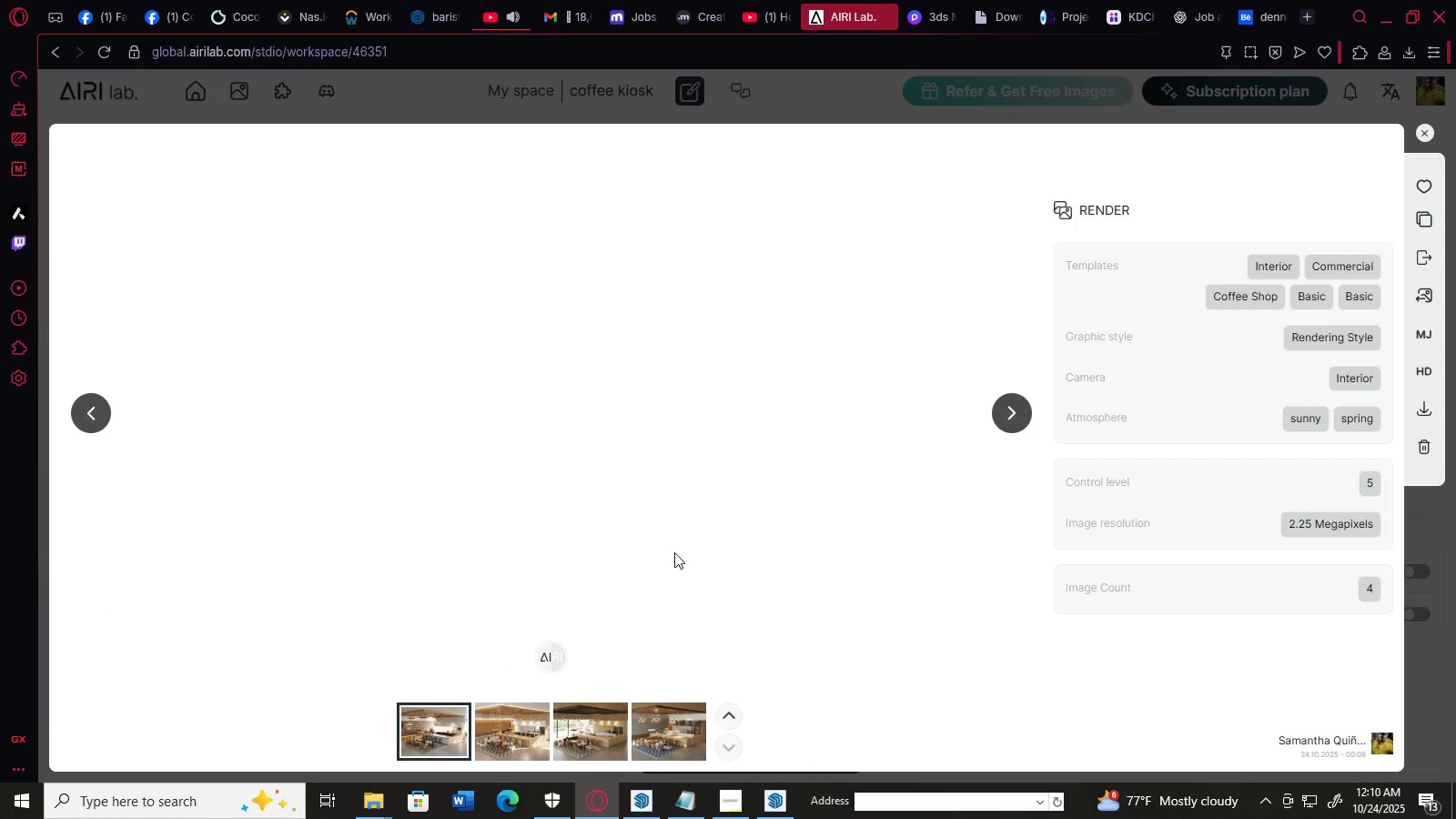 
left_click([510, 748])
 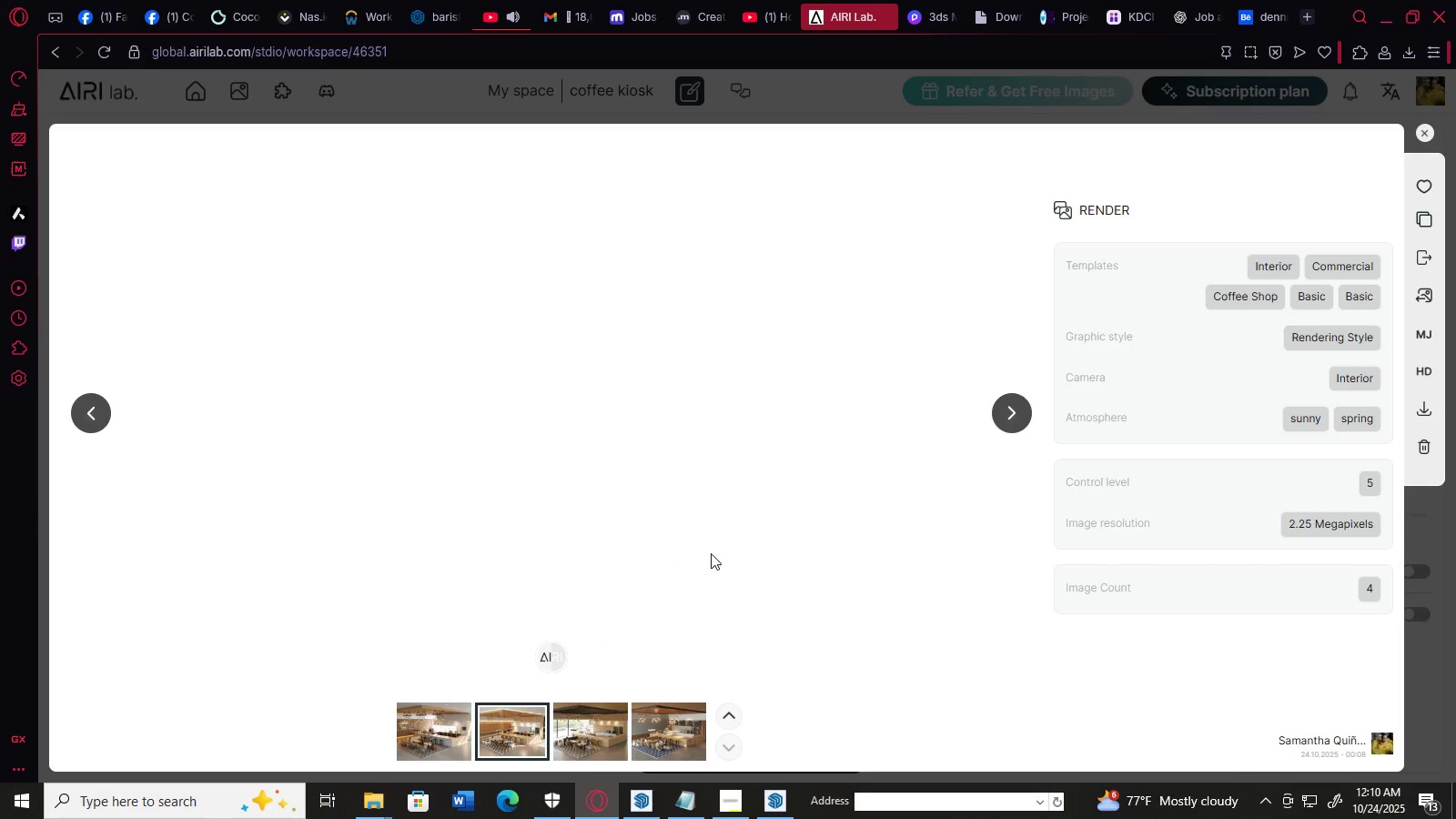 
left_click([445, 727])
 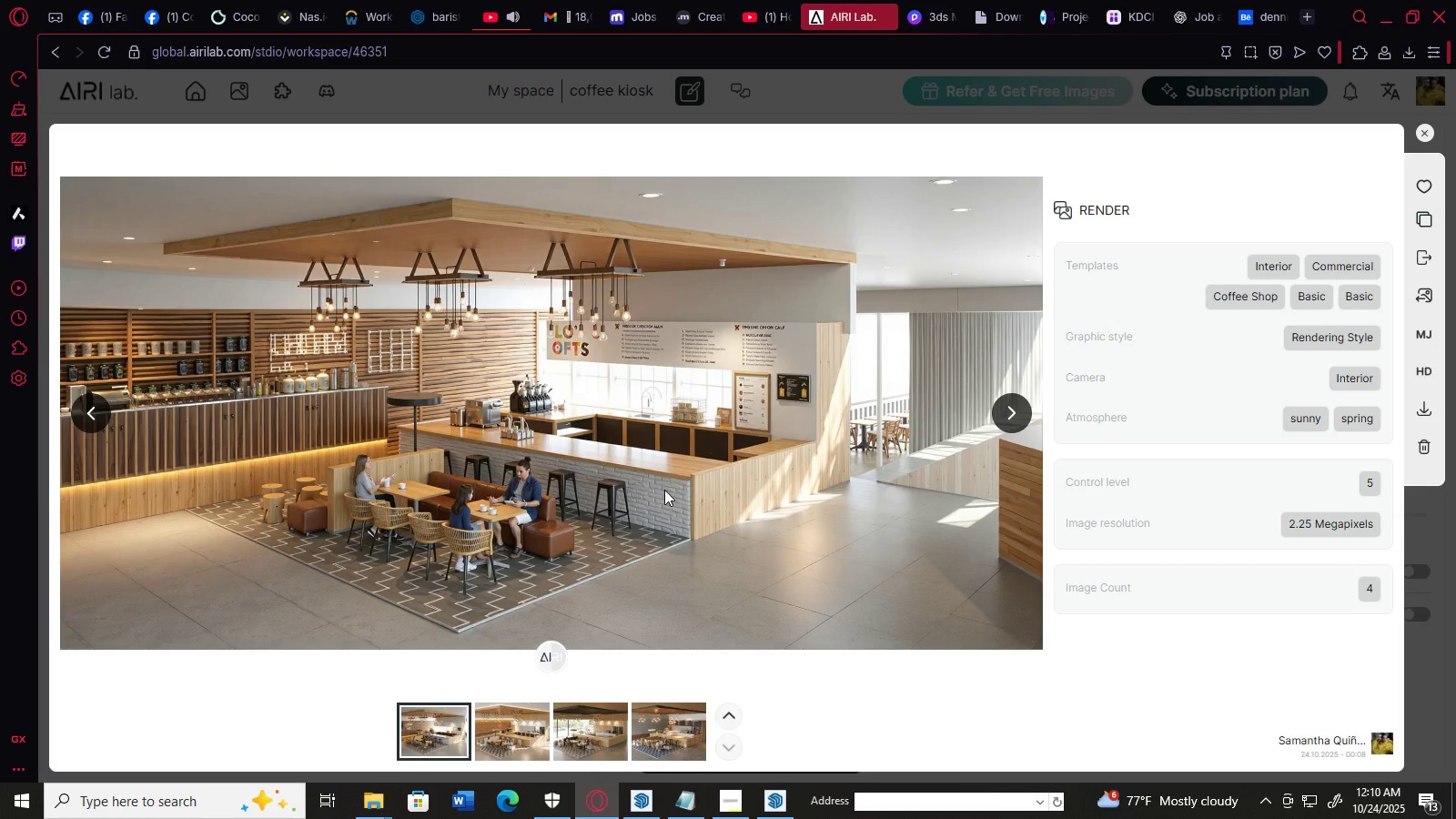 
wait(7.26)
 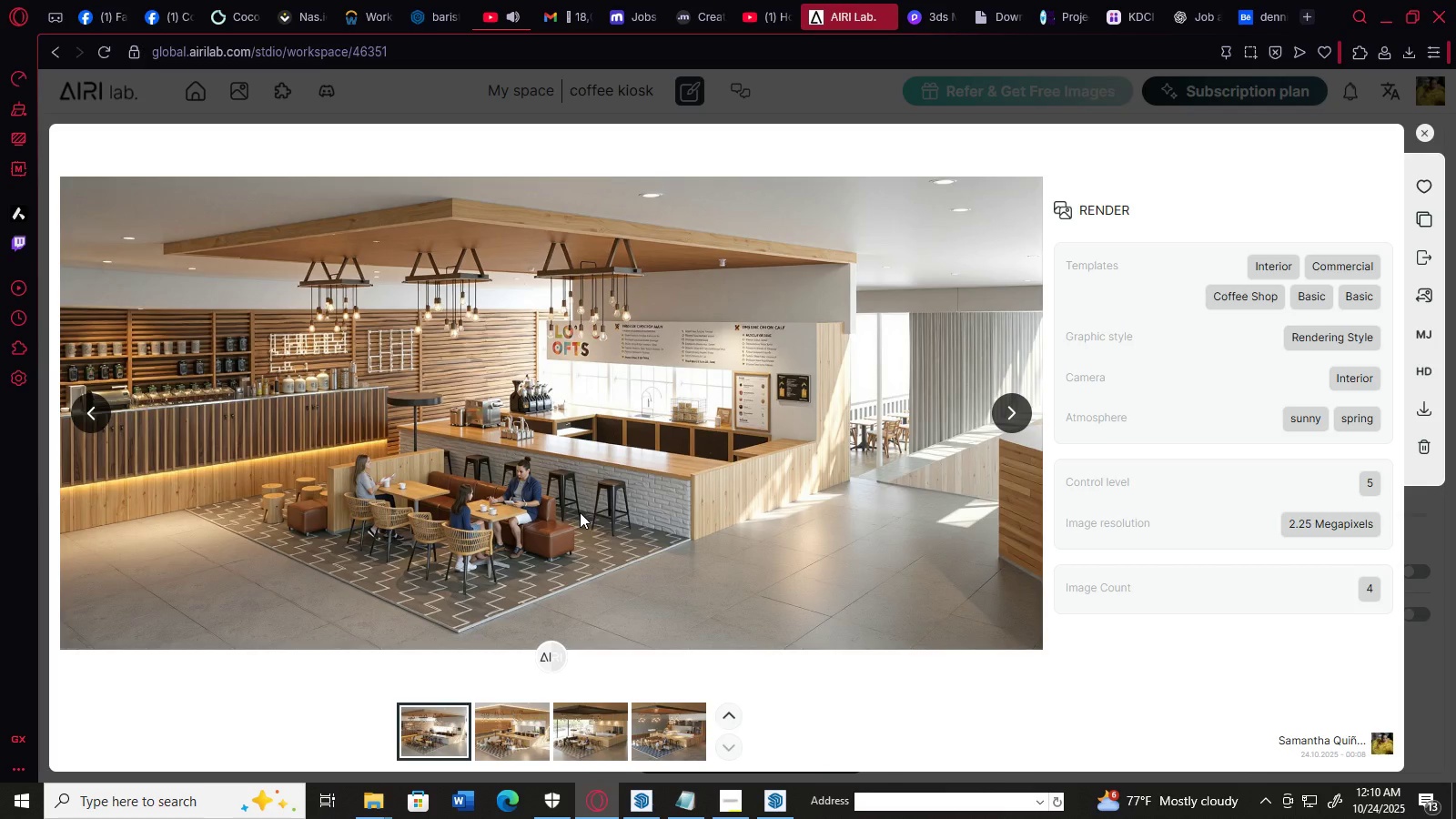 
left_click([1014, 419])
 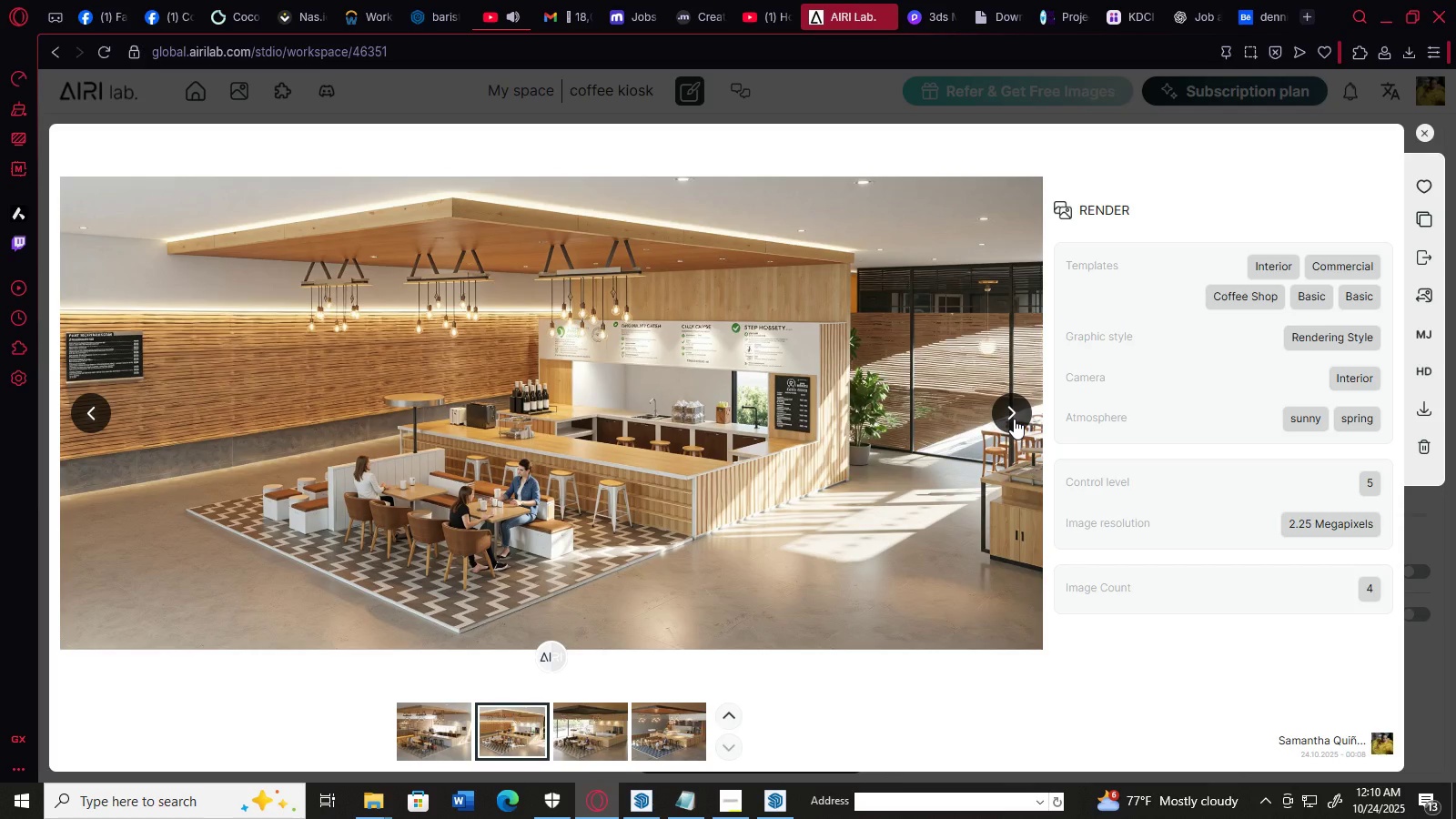 
left_click([1014, 419])
 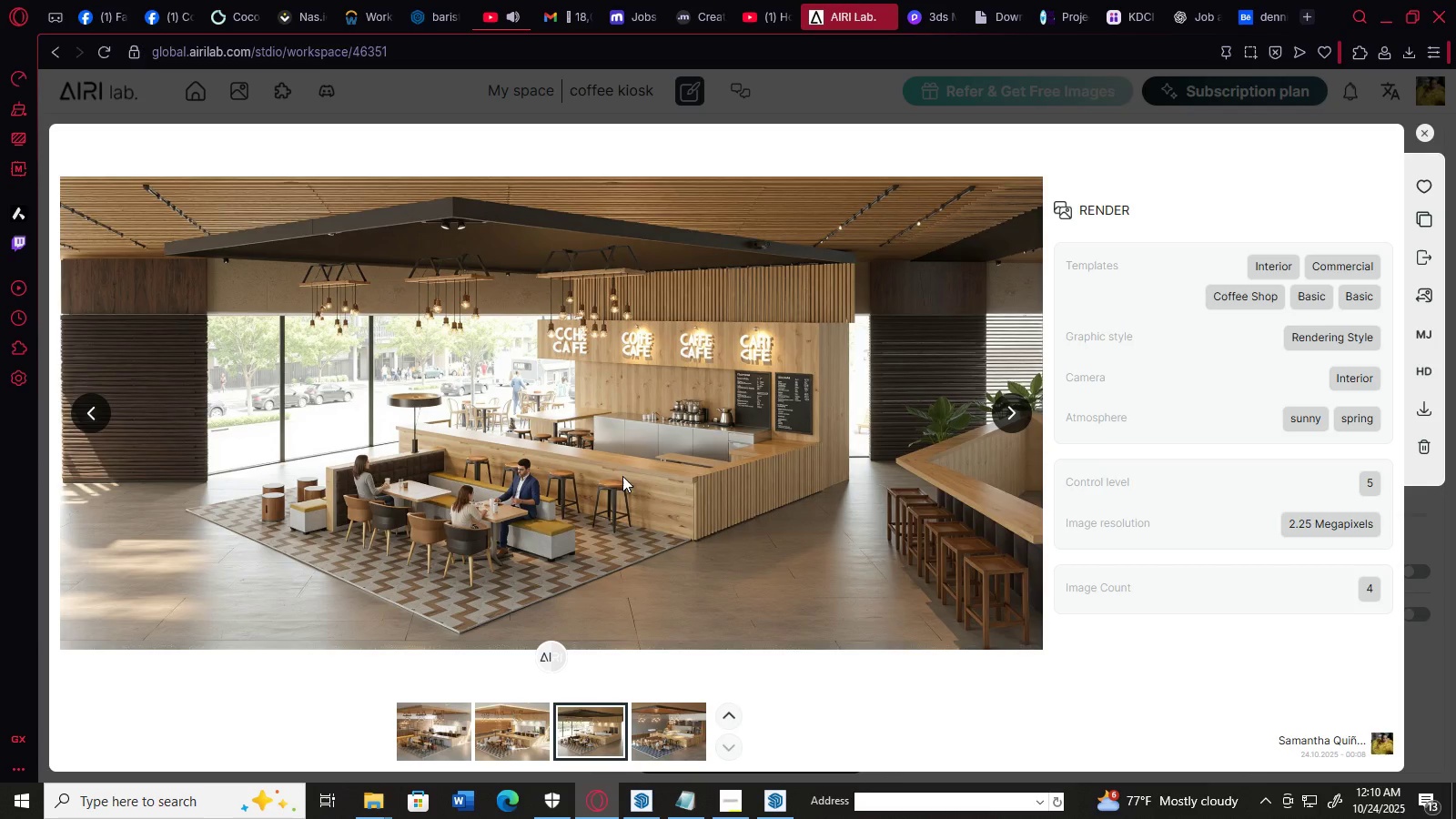 
wait(5.59)
 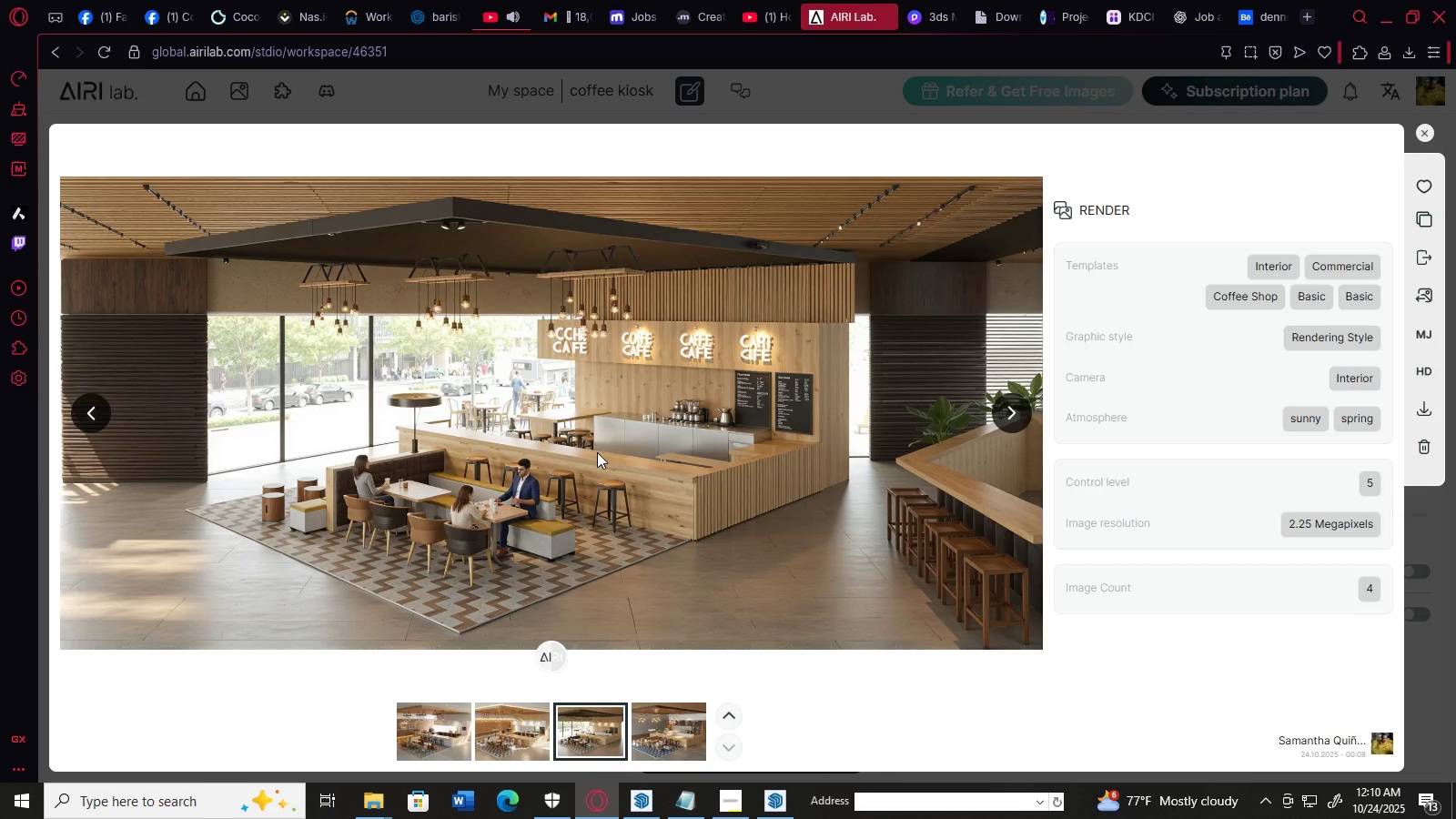 
scroll: coordinate [644, 710], scroll_direction: down, amount: 2.0
 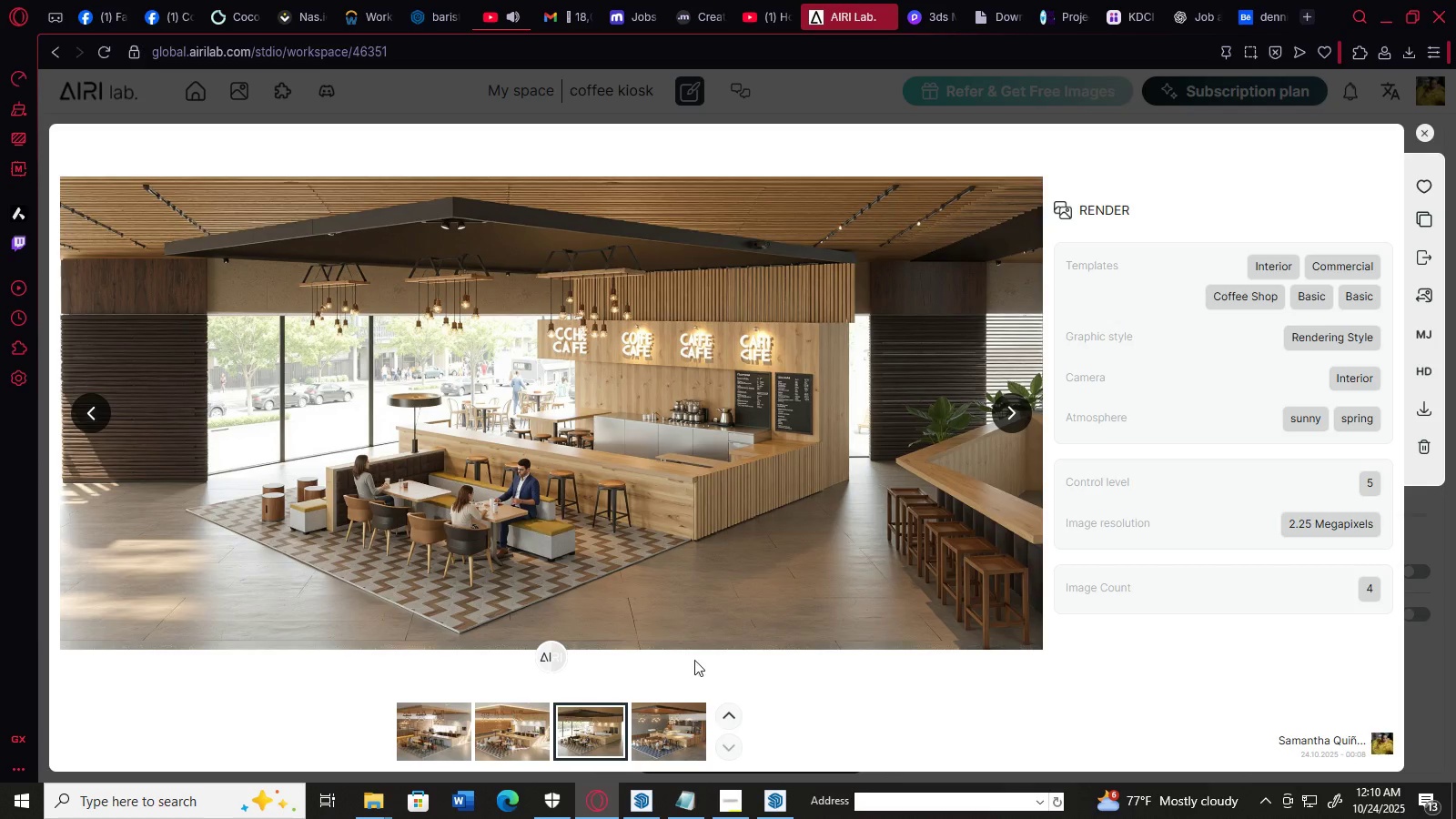 
left_click([667, 744])
 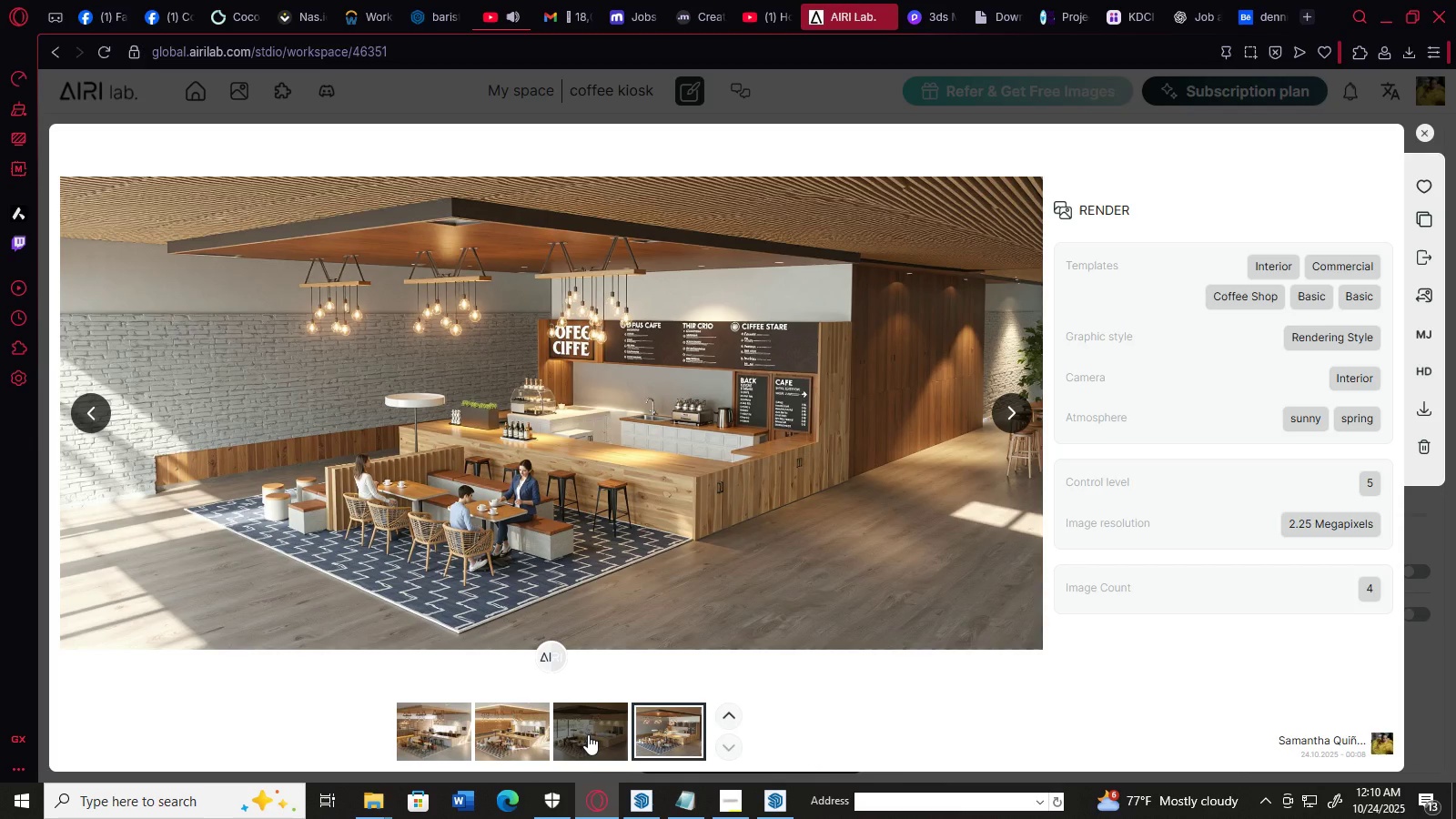 
wait(8.05)
 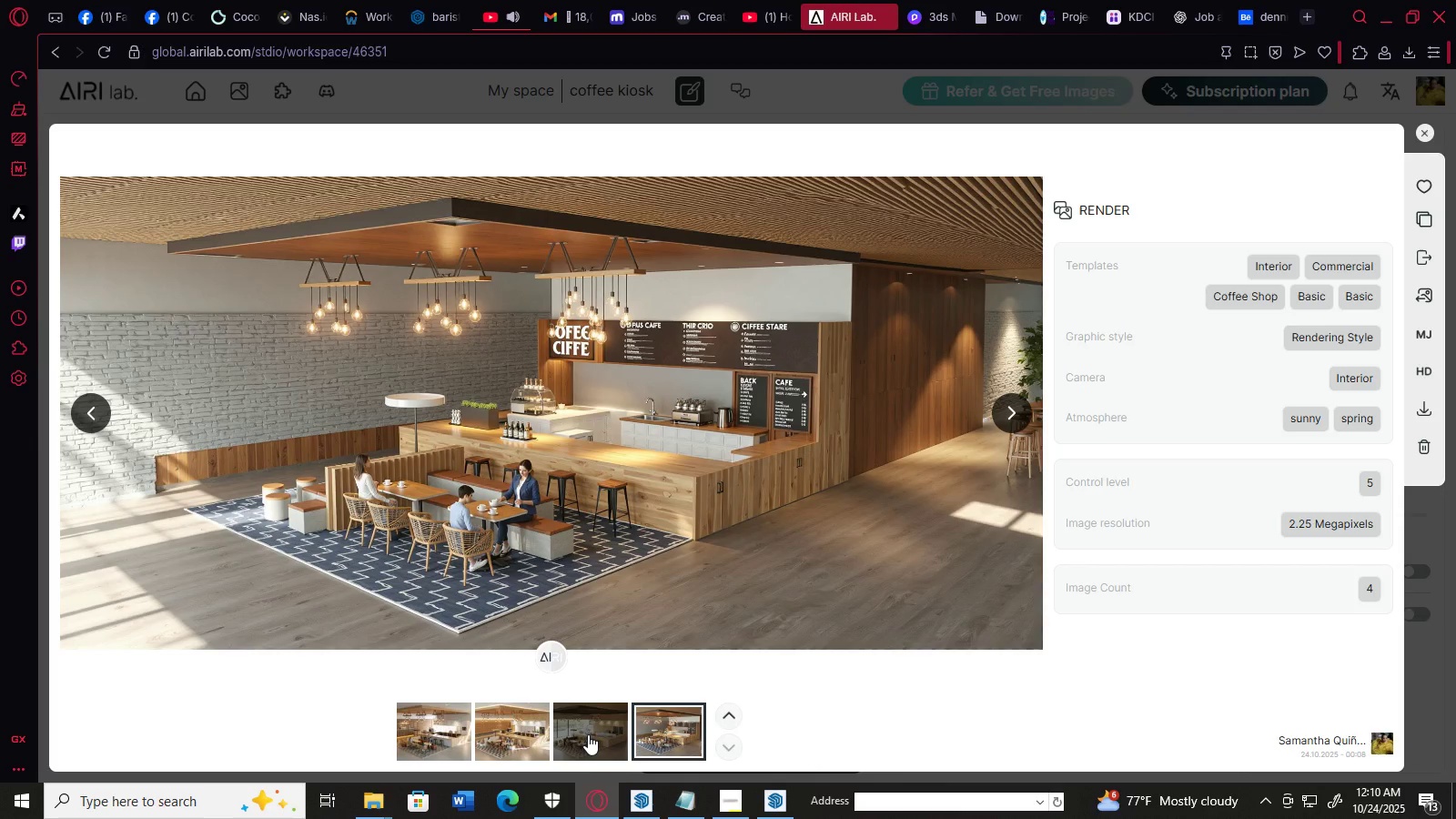 
left_click([586, 733])
 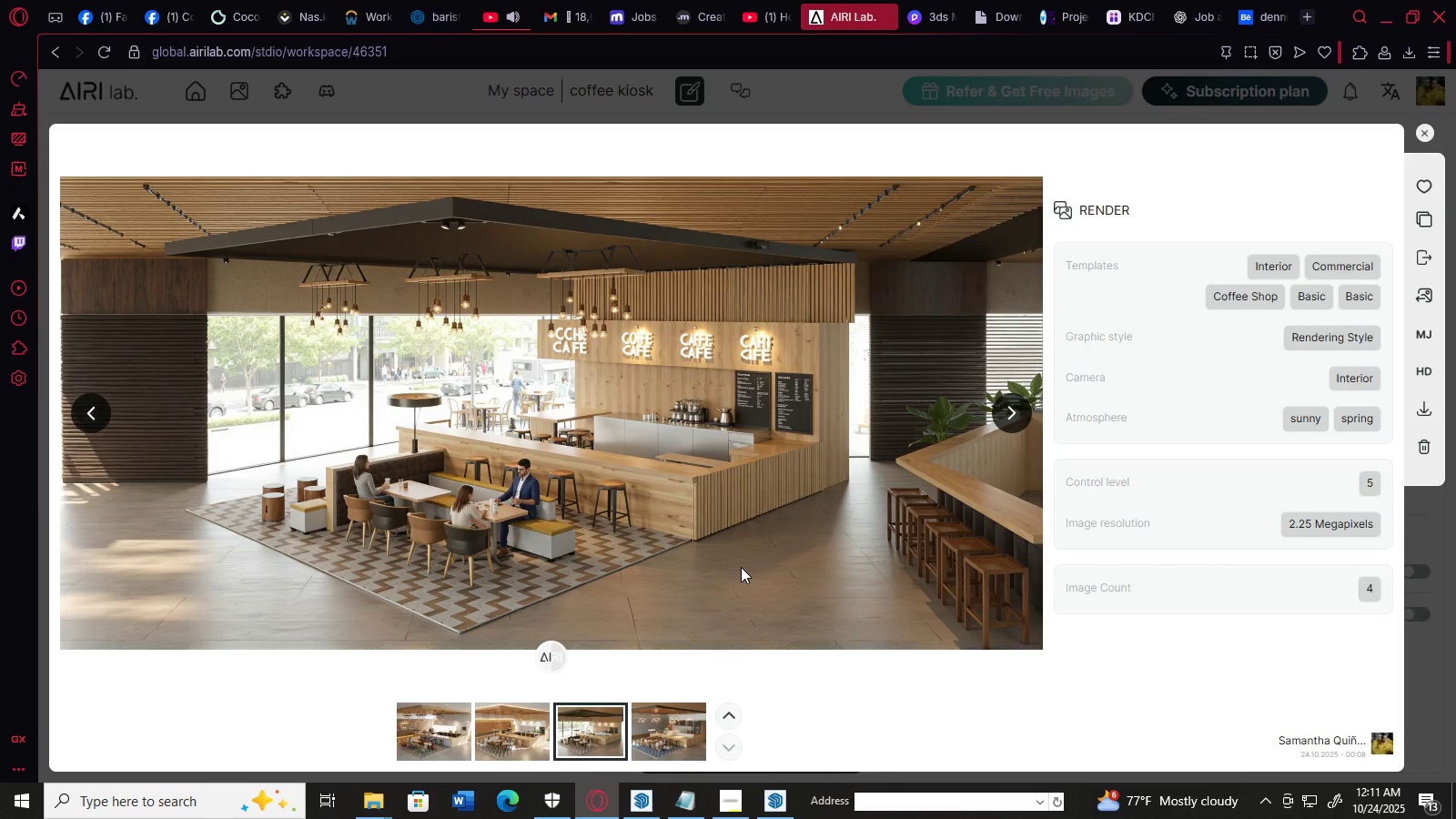 
left_click([669, 727])
 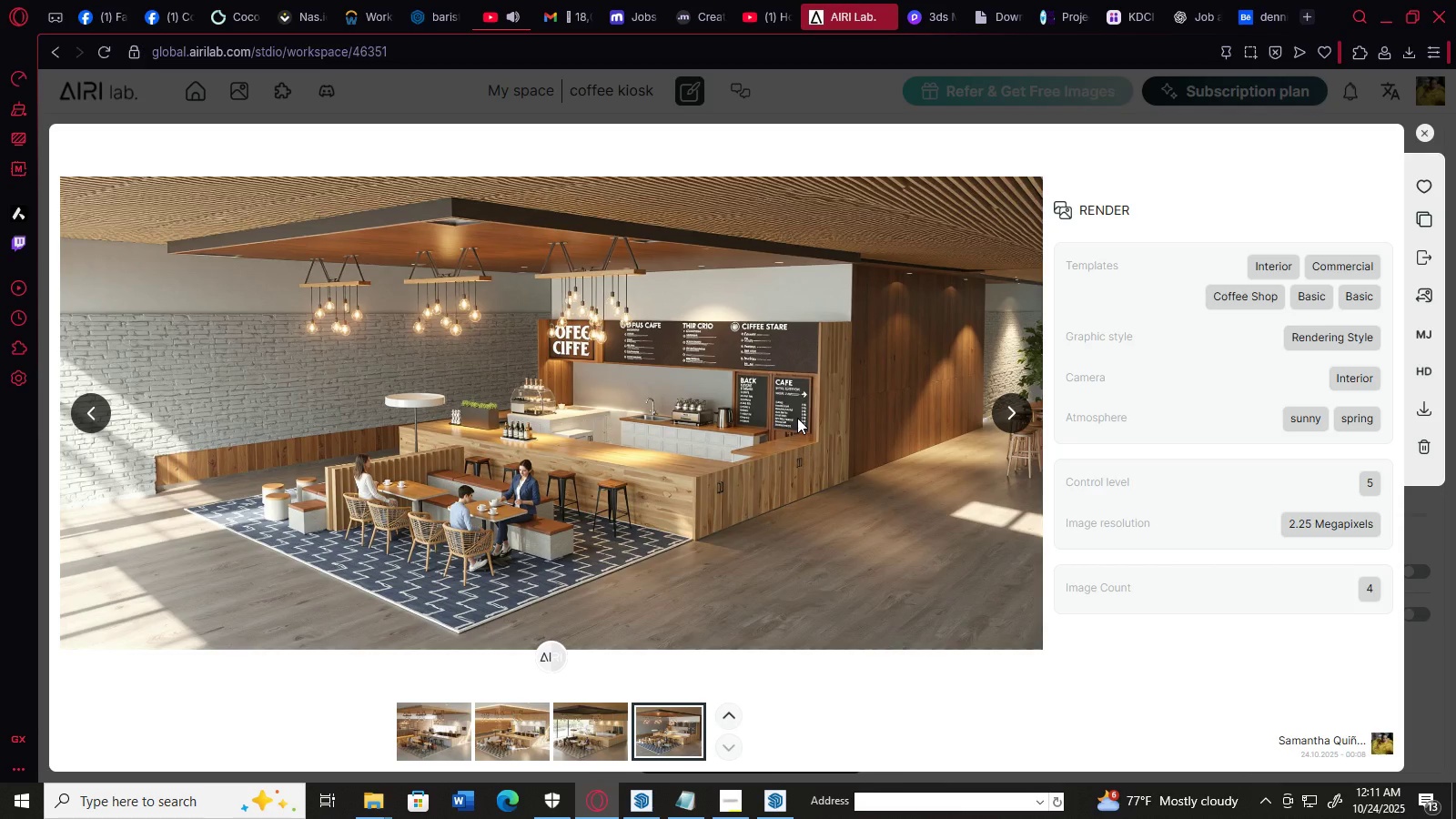 
wait(5.72)
 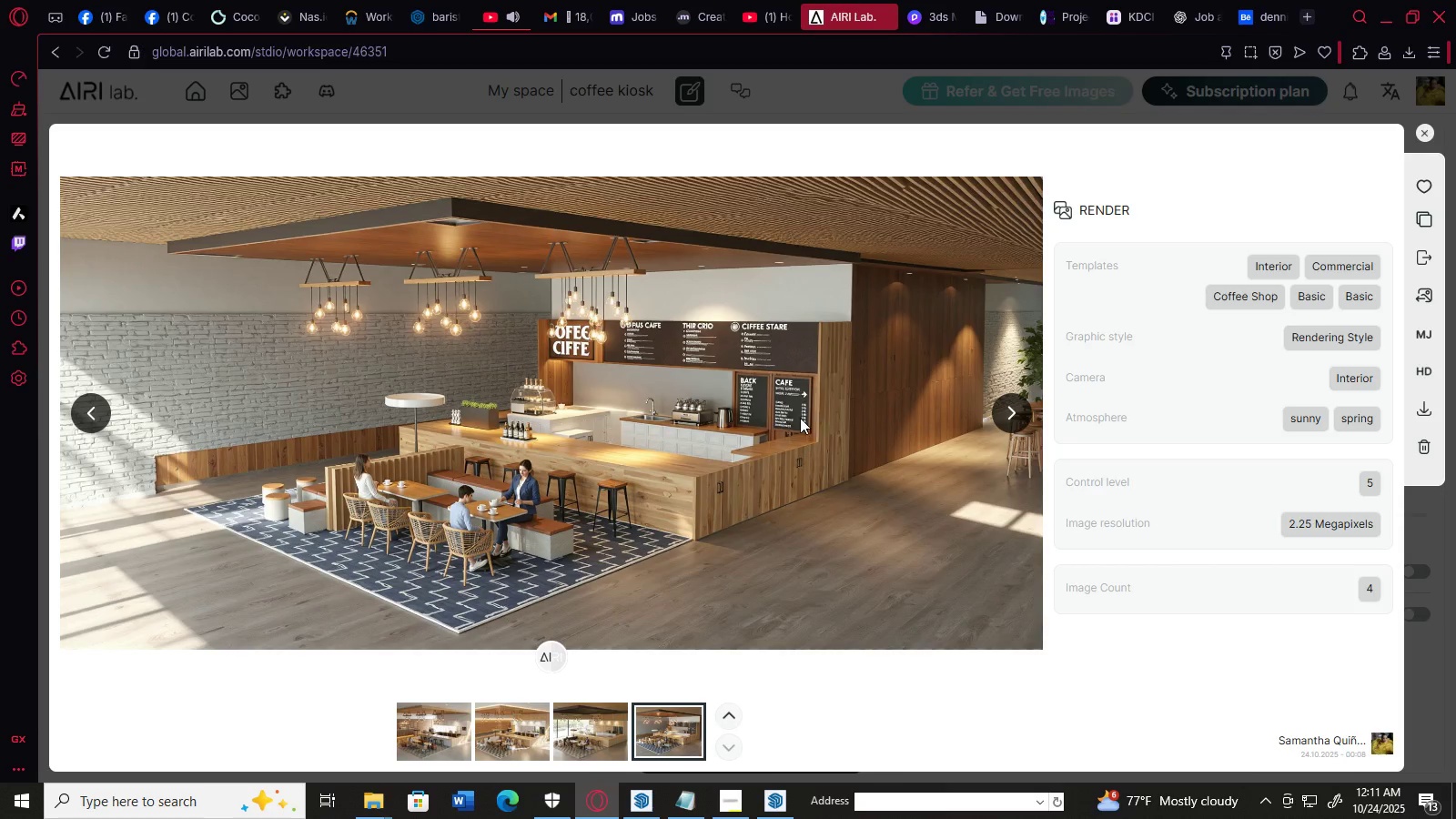 
left_click([606, 745])
 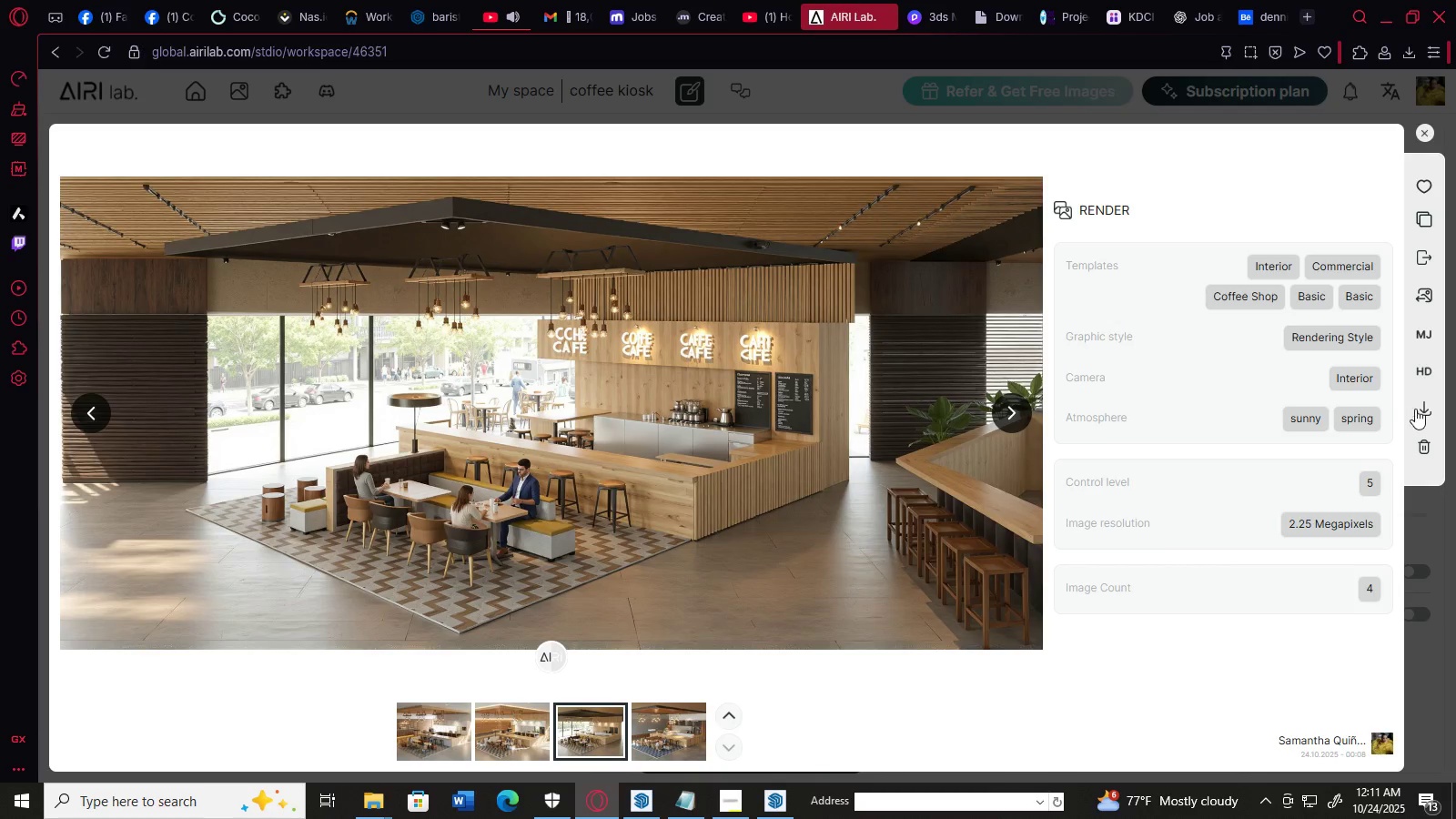 
left_click([1419, 409])
 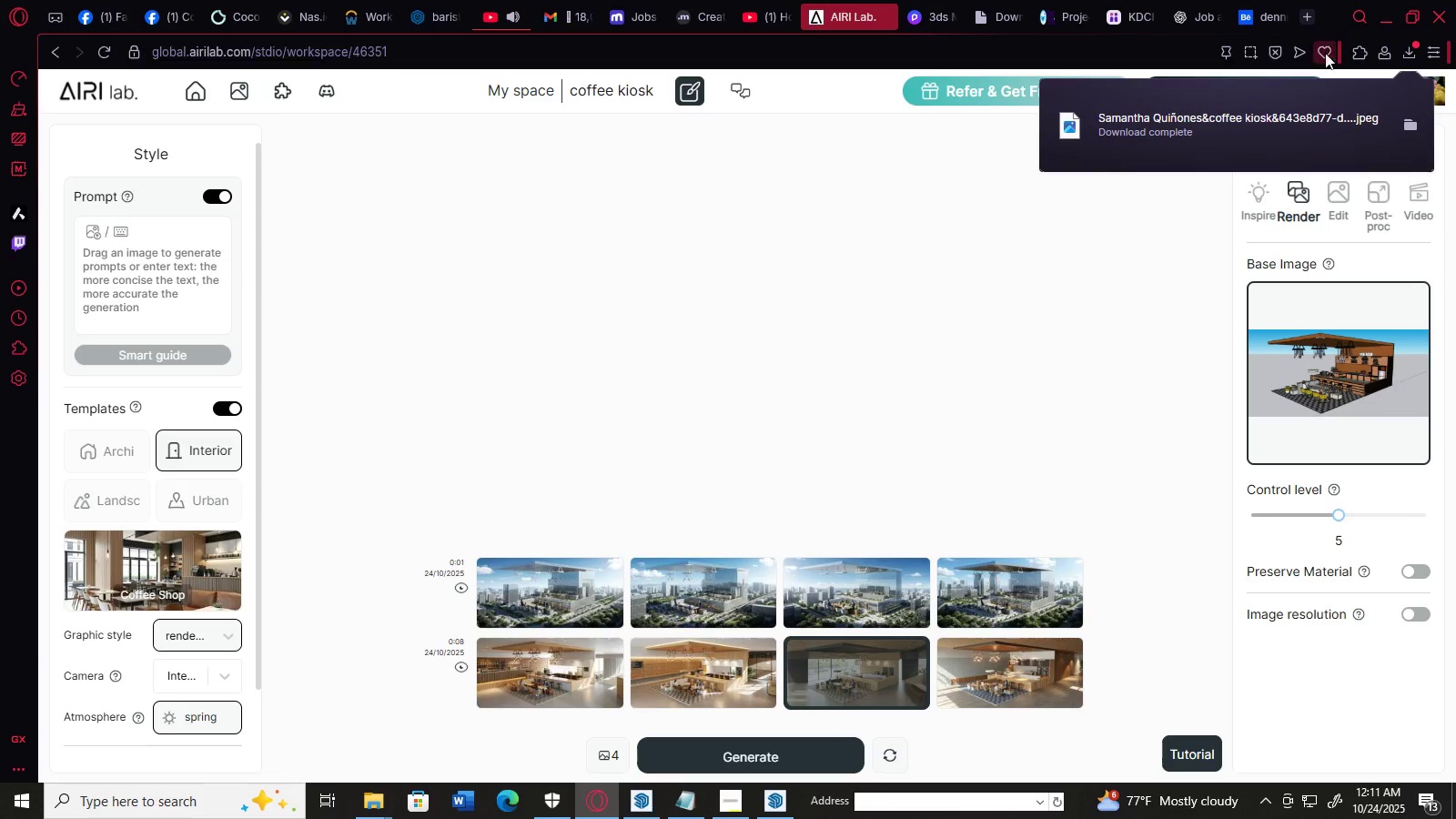 
left_click([1384, 12])
 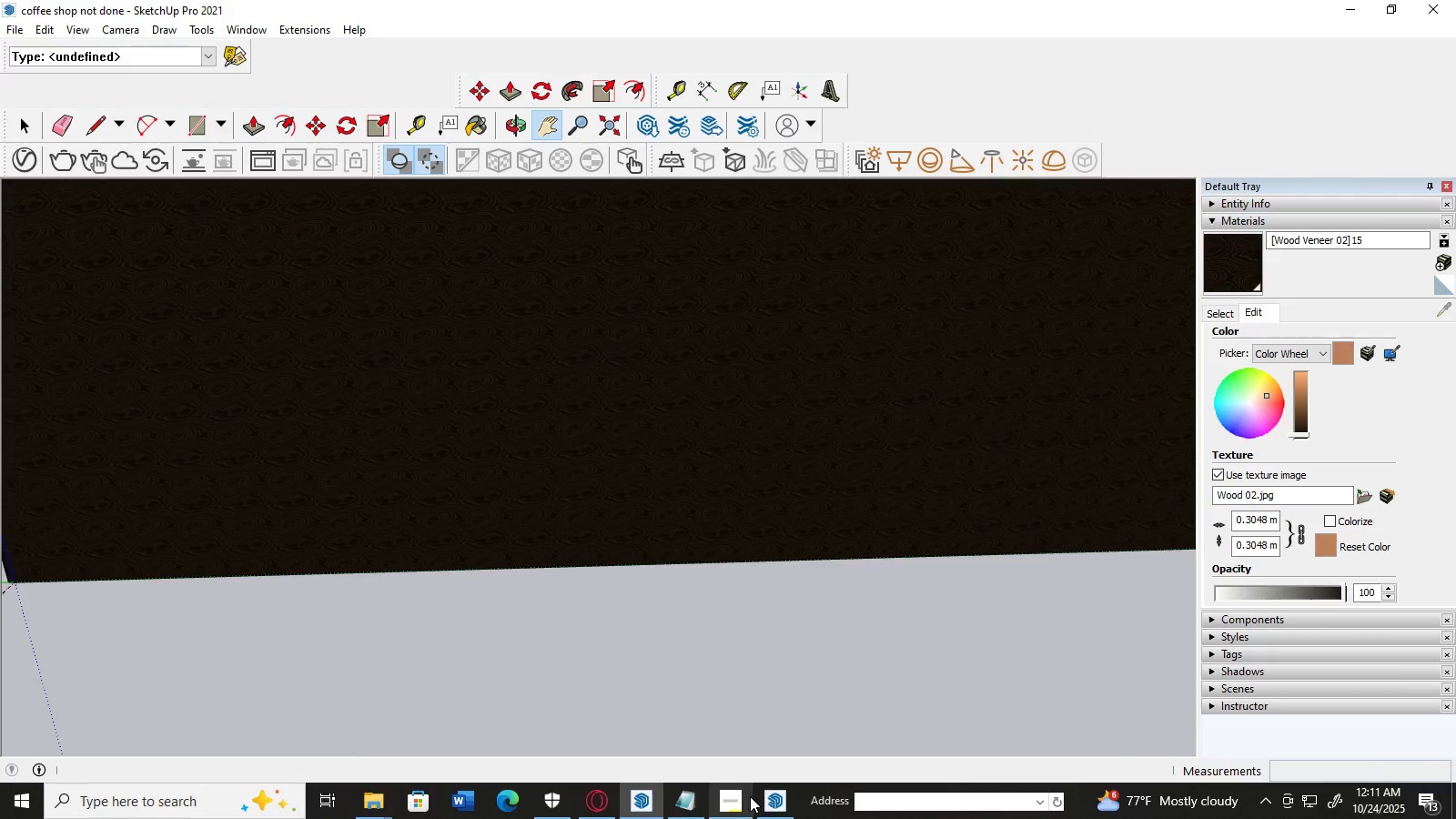 
left_click([765, 796])
 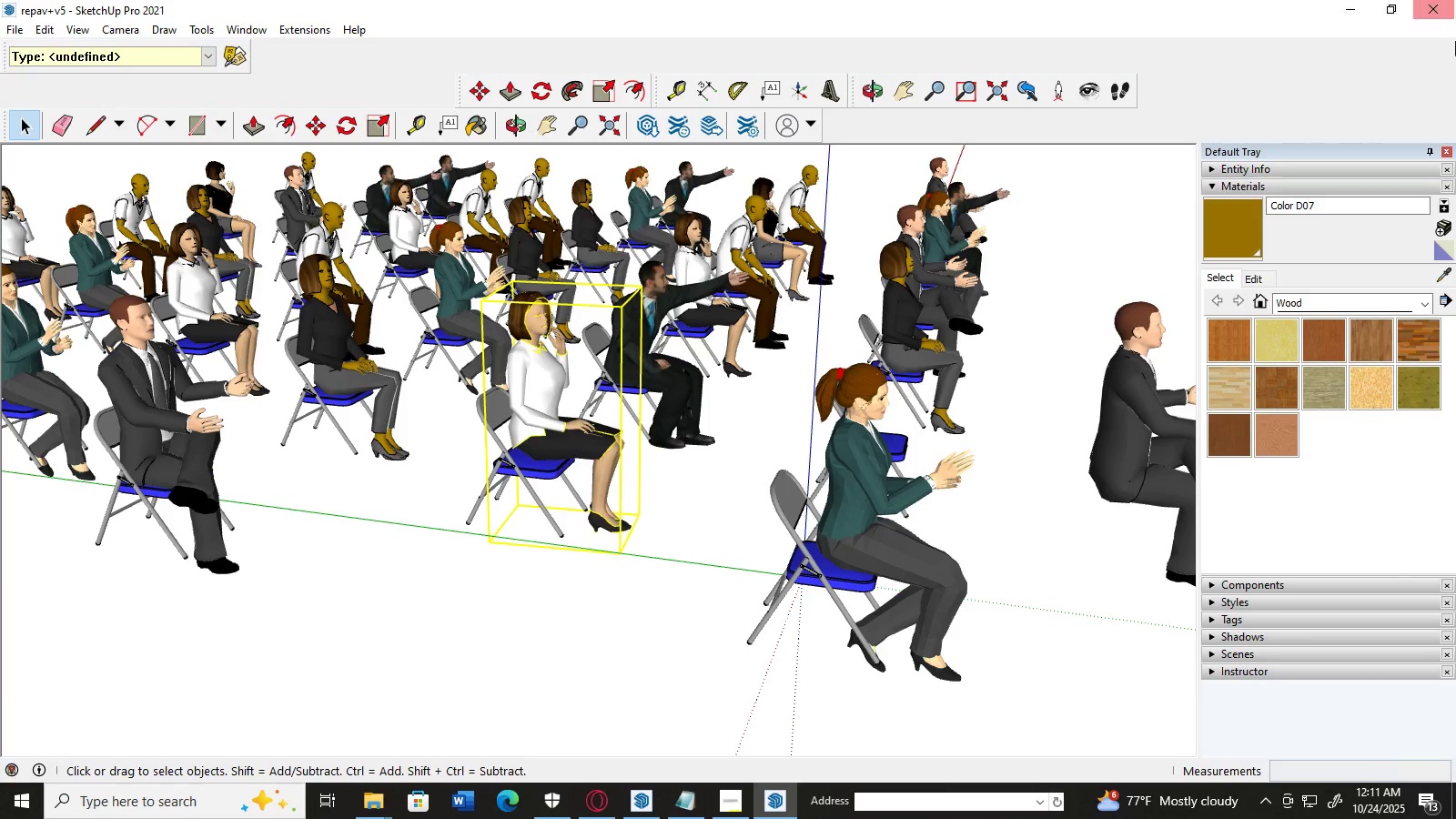 
left_click([1445, 7])
 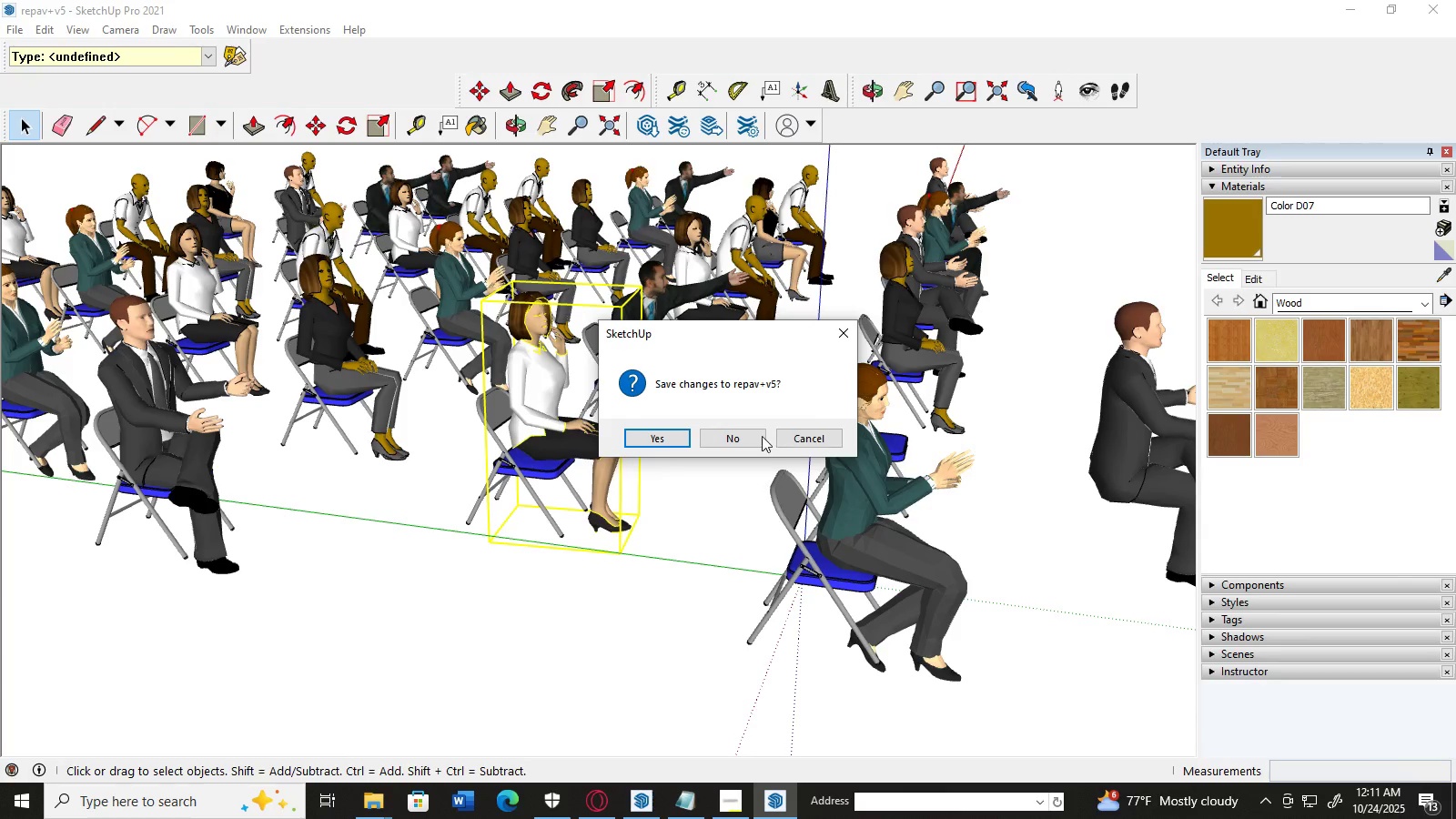 
left_click([759, 436])
 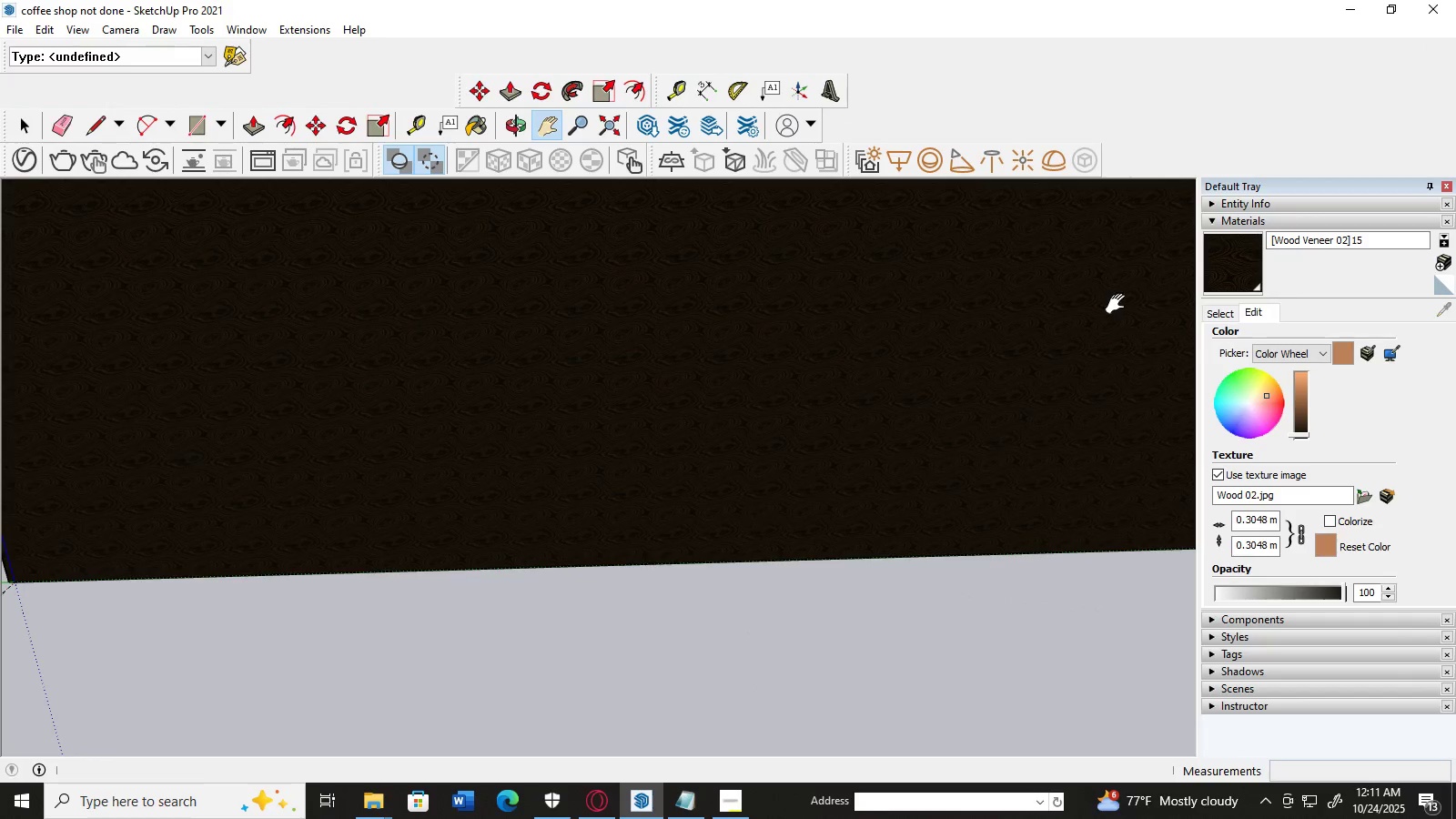 
scroll: coordinate [1117, 318], scroll_direction: down, amount: 3.0
 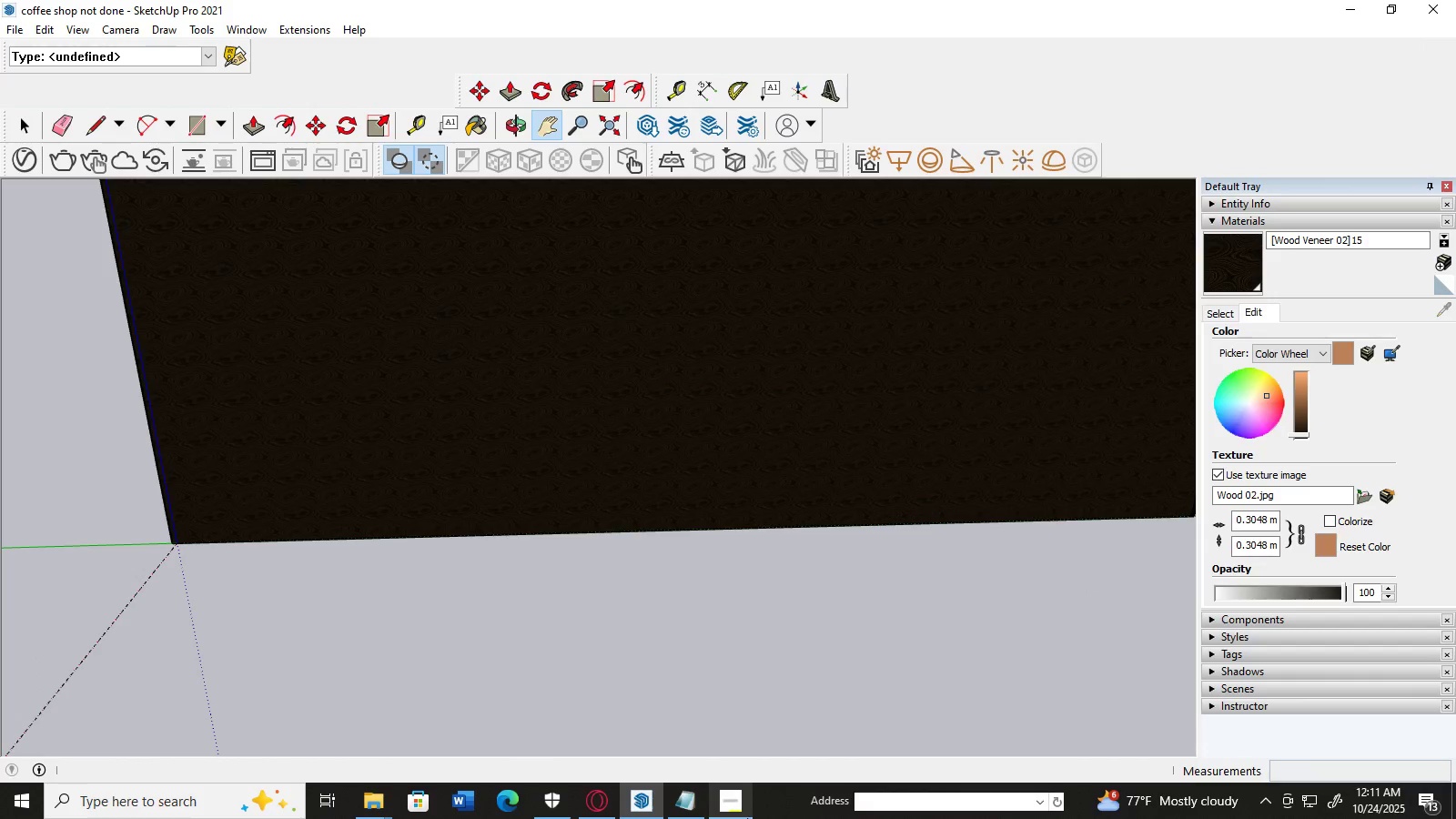 
left_click([738, 813])
 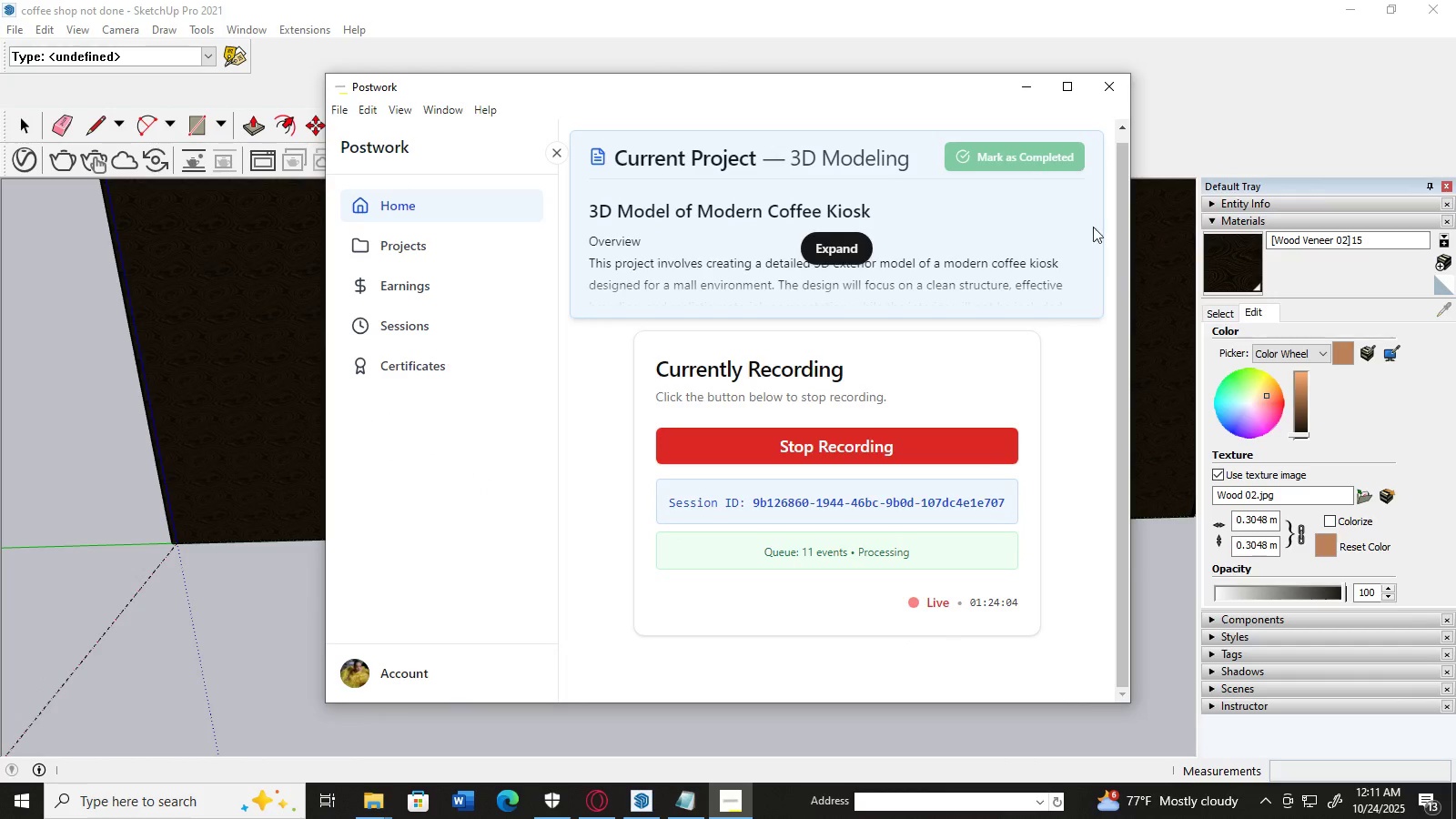 
left_click([1019, 89])
 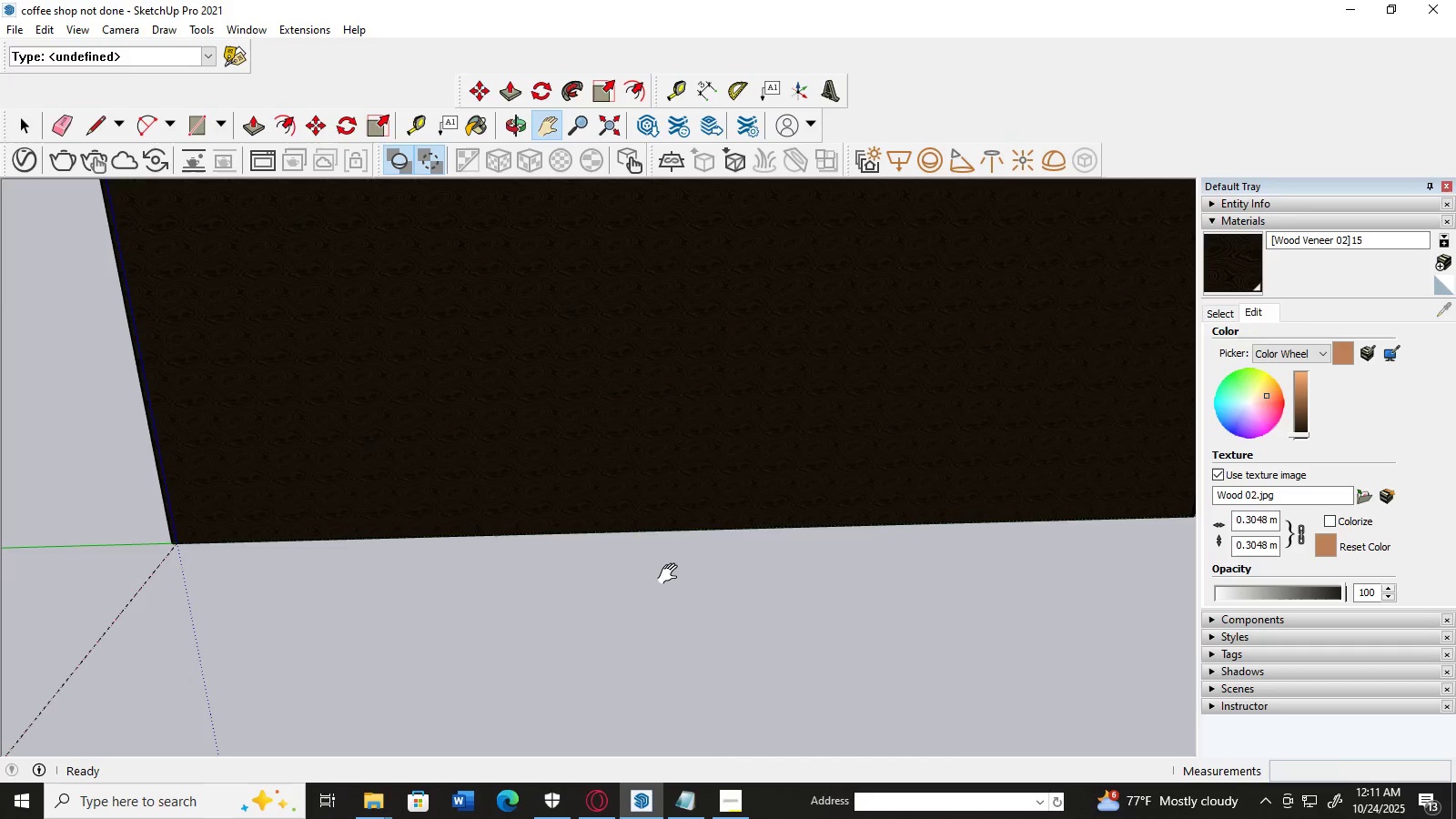 
left_click_drag(start_coordinate=[669, 498], to_coordinate=[823, 616])
 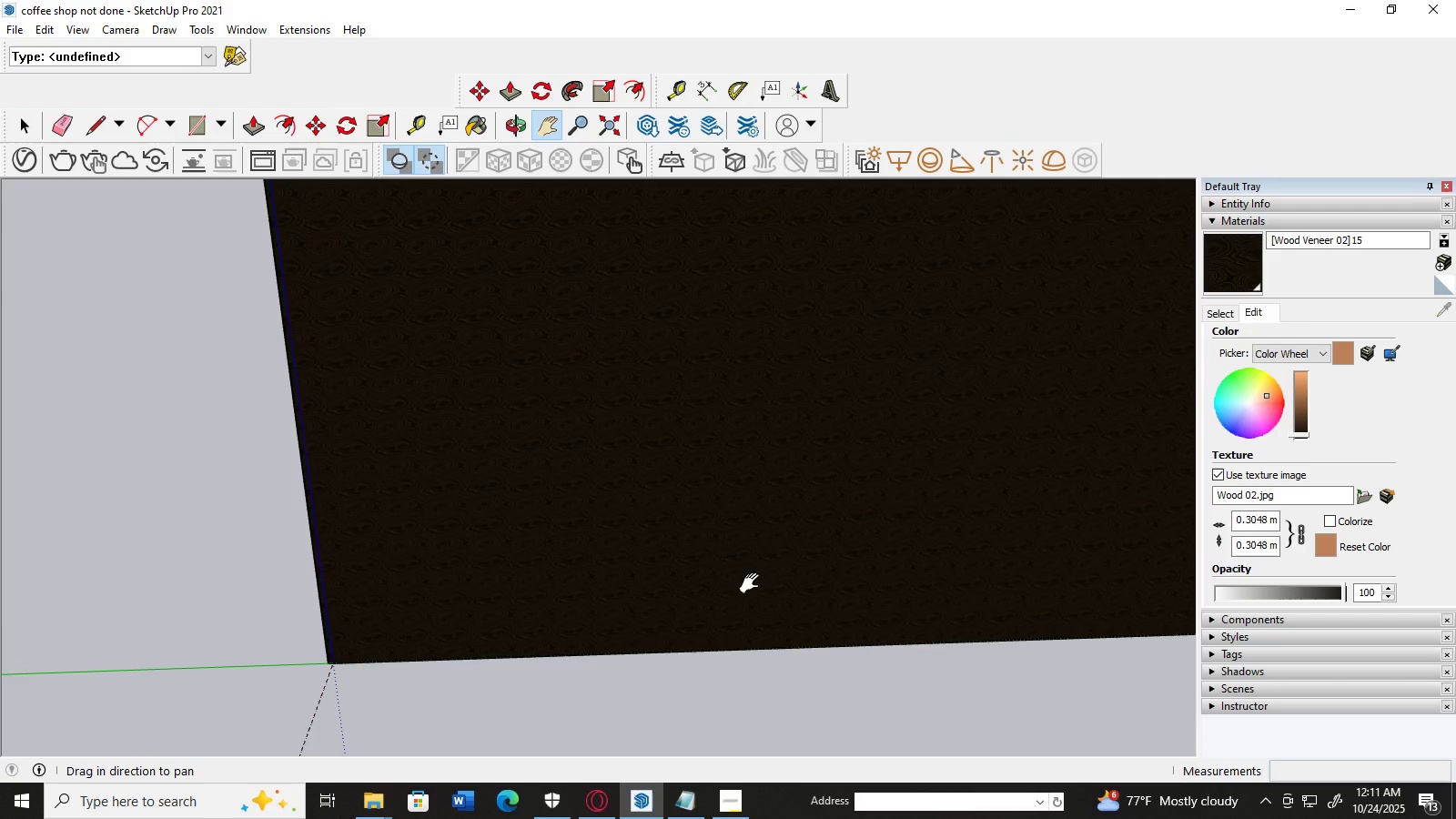 
scroll: coordinate [756, 581], scroll_direction: down, amount: 1.0
 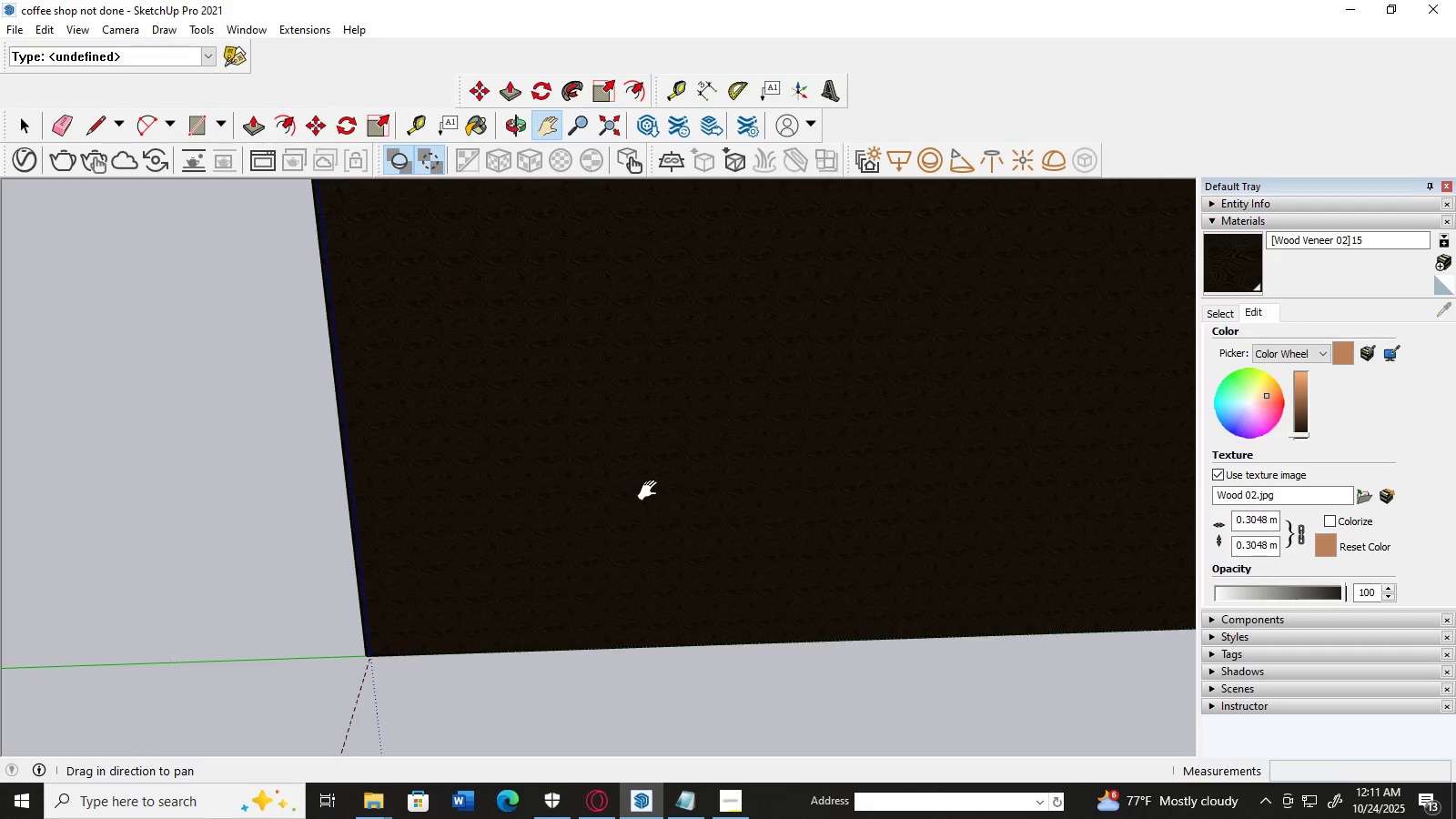 
left_click_drag(start_coordinate=[652, 490], to_coordinate=[812, 580])
 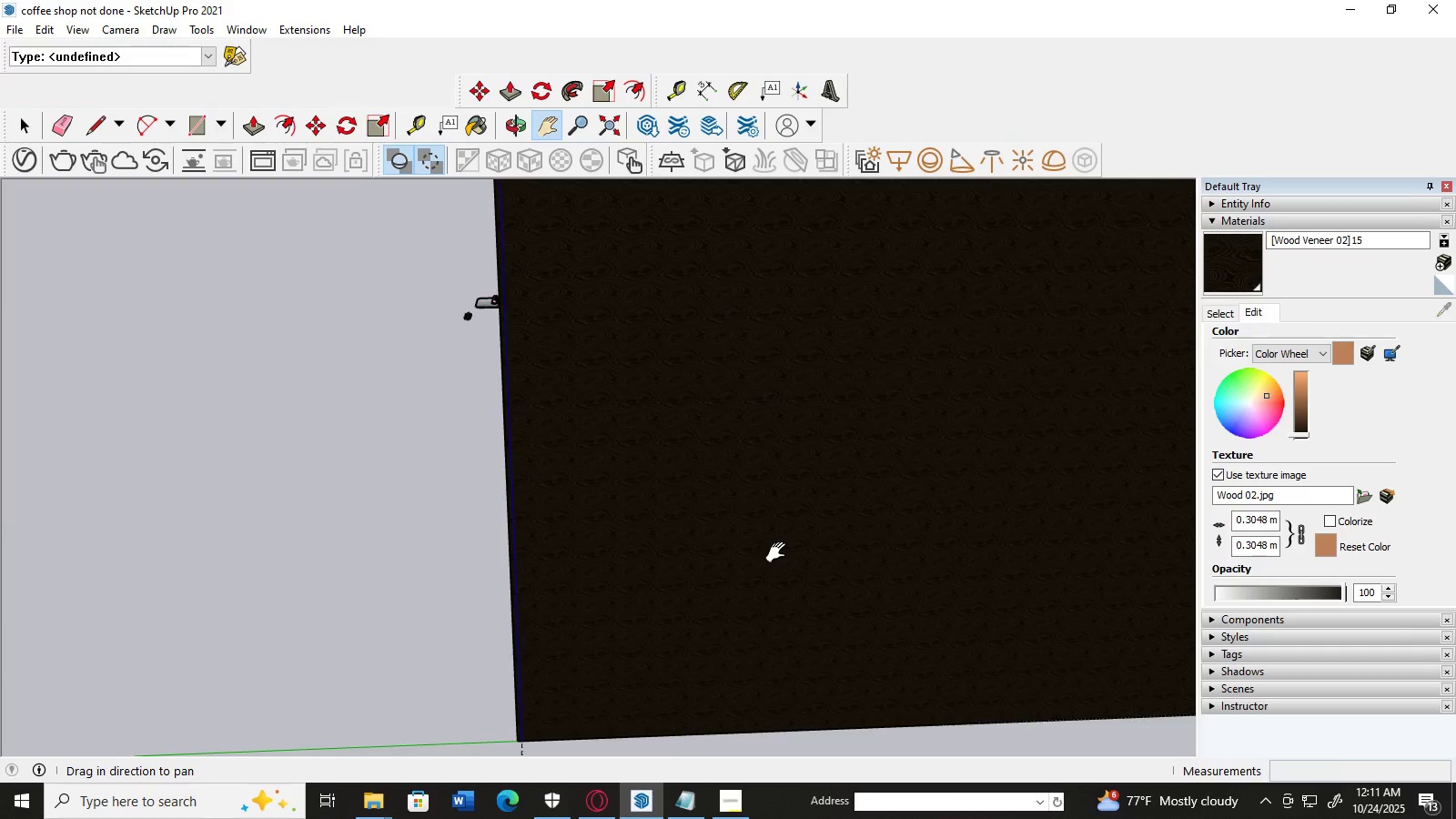 
scroll: coordinate [780, 552], scroll_direction: down, amount: 7.0
 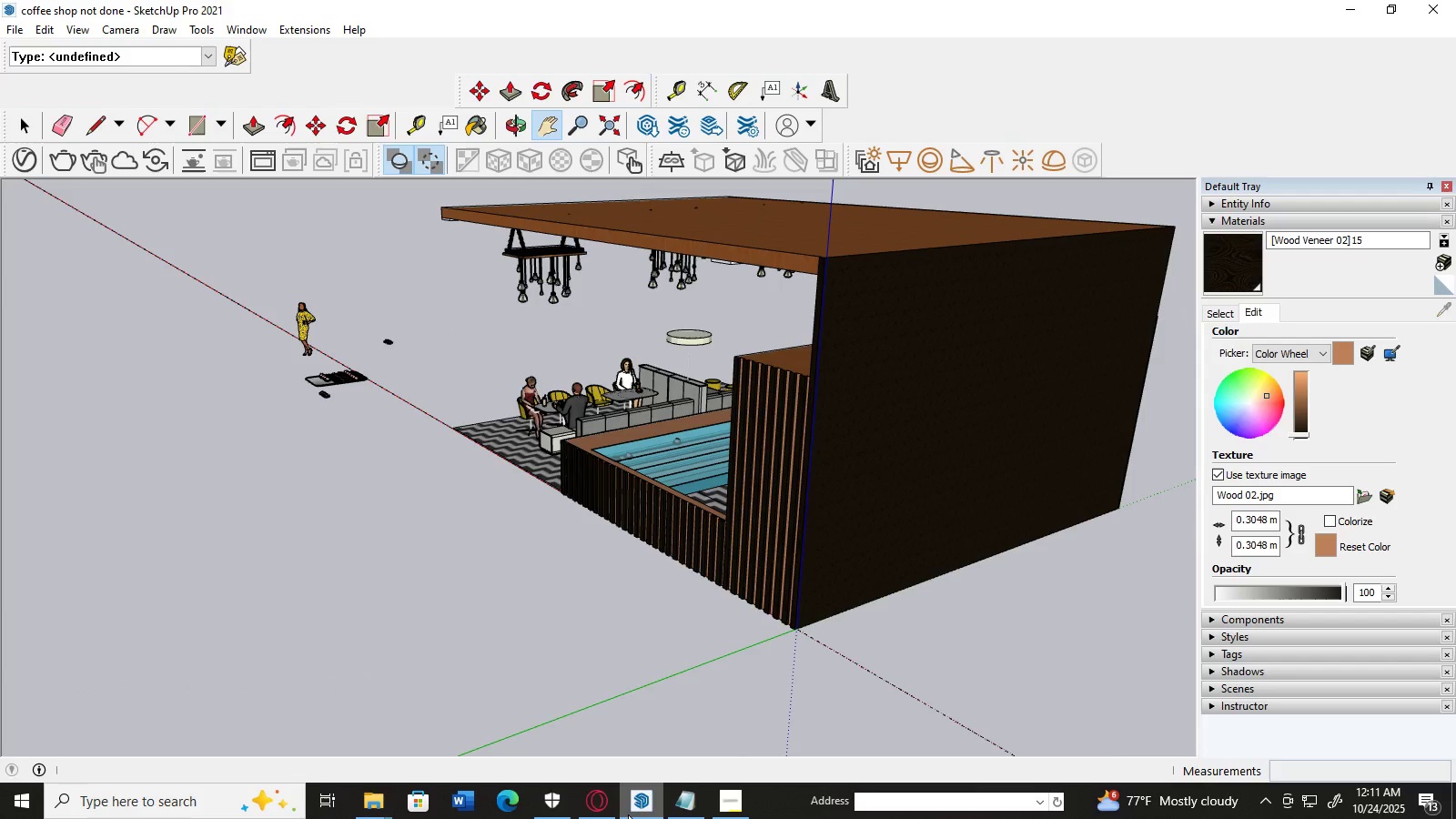 
left_click([599, 808])
 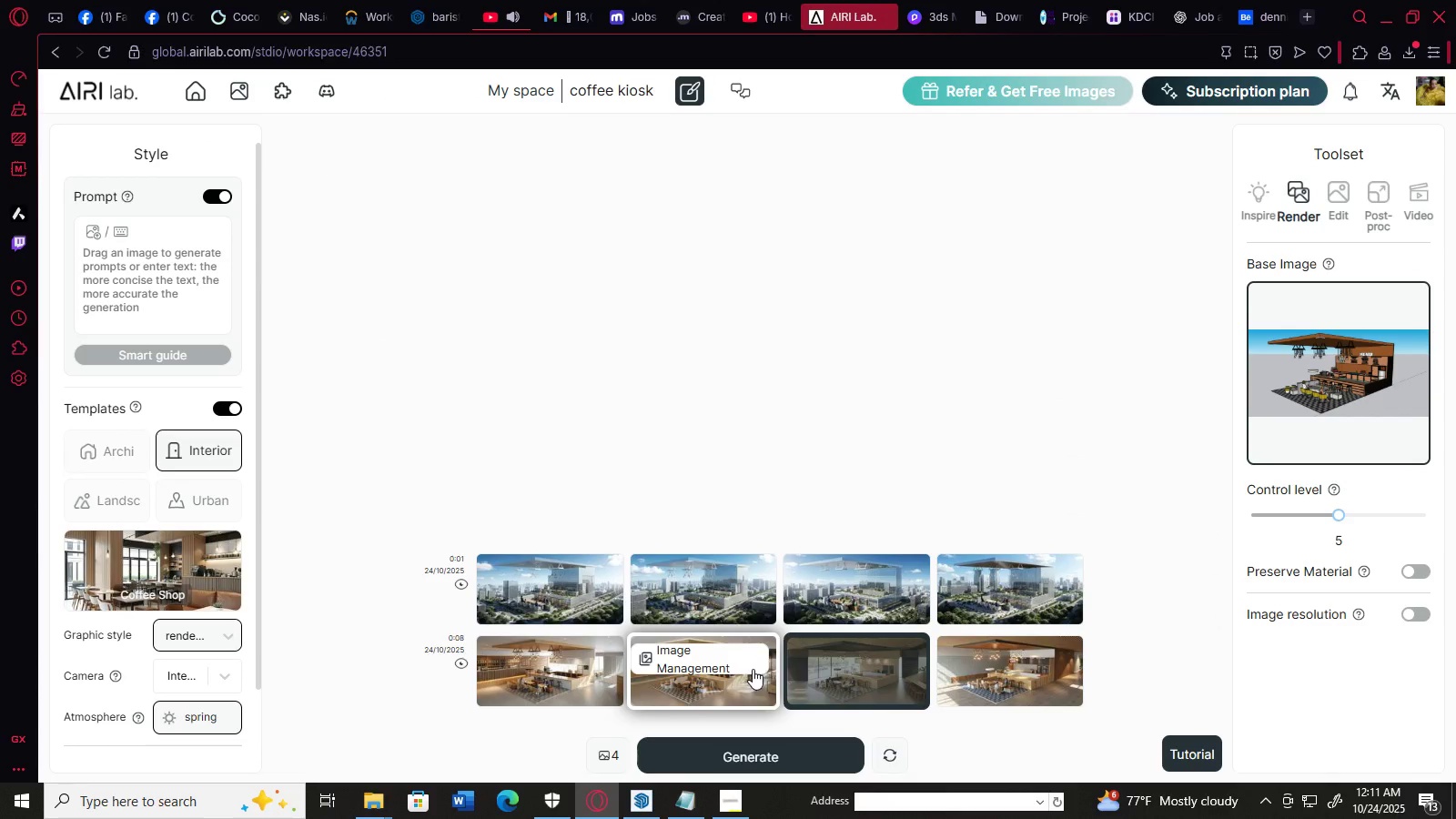 
scroll: coordinate [797, 630], scroll_direction: down, amount: 2.0
 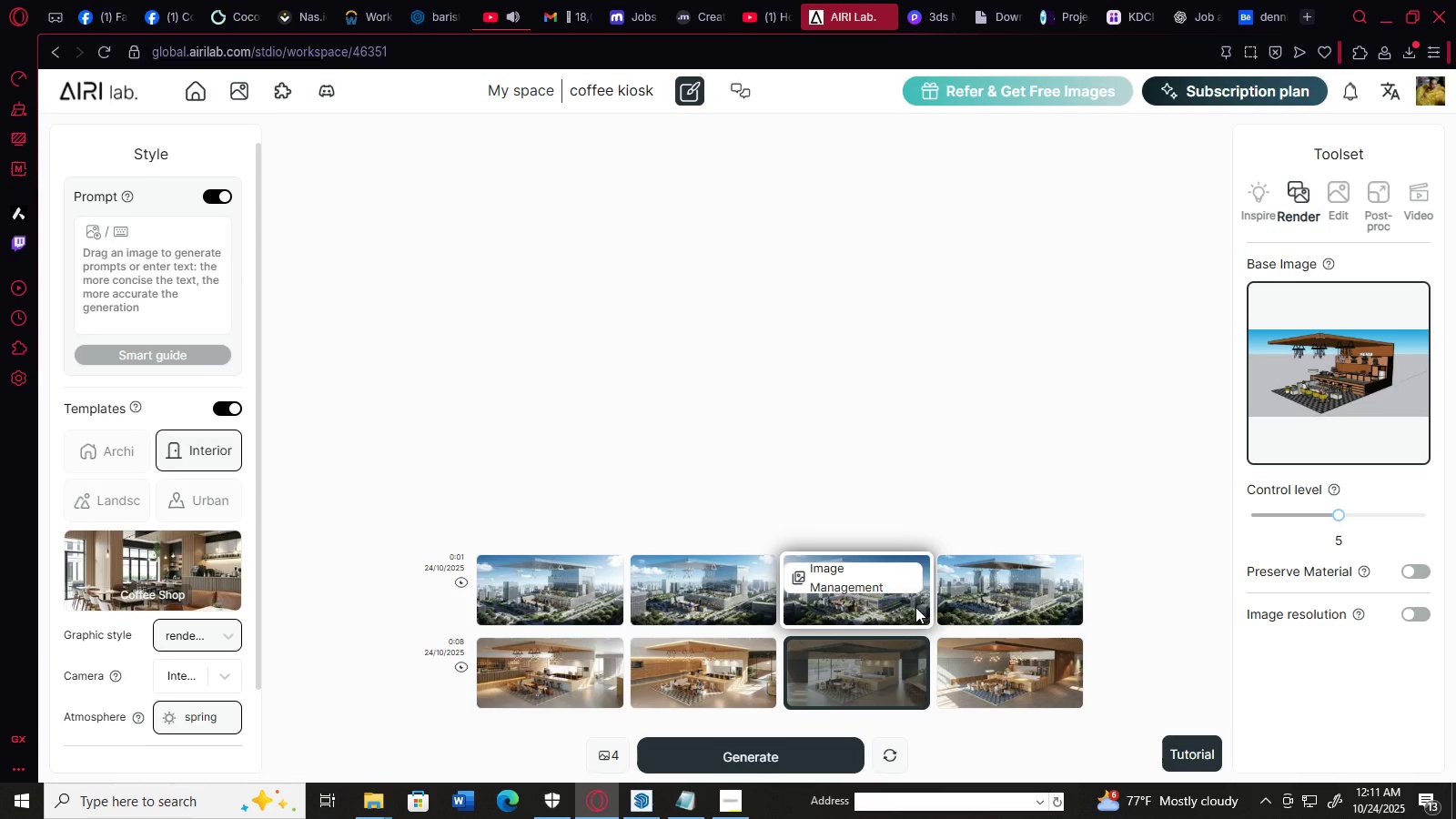 
wait(9.85)
 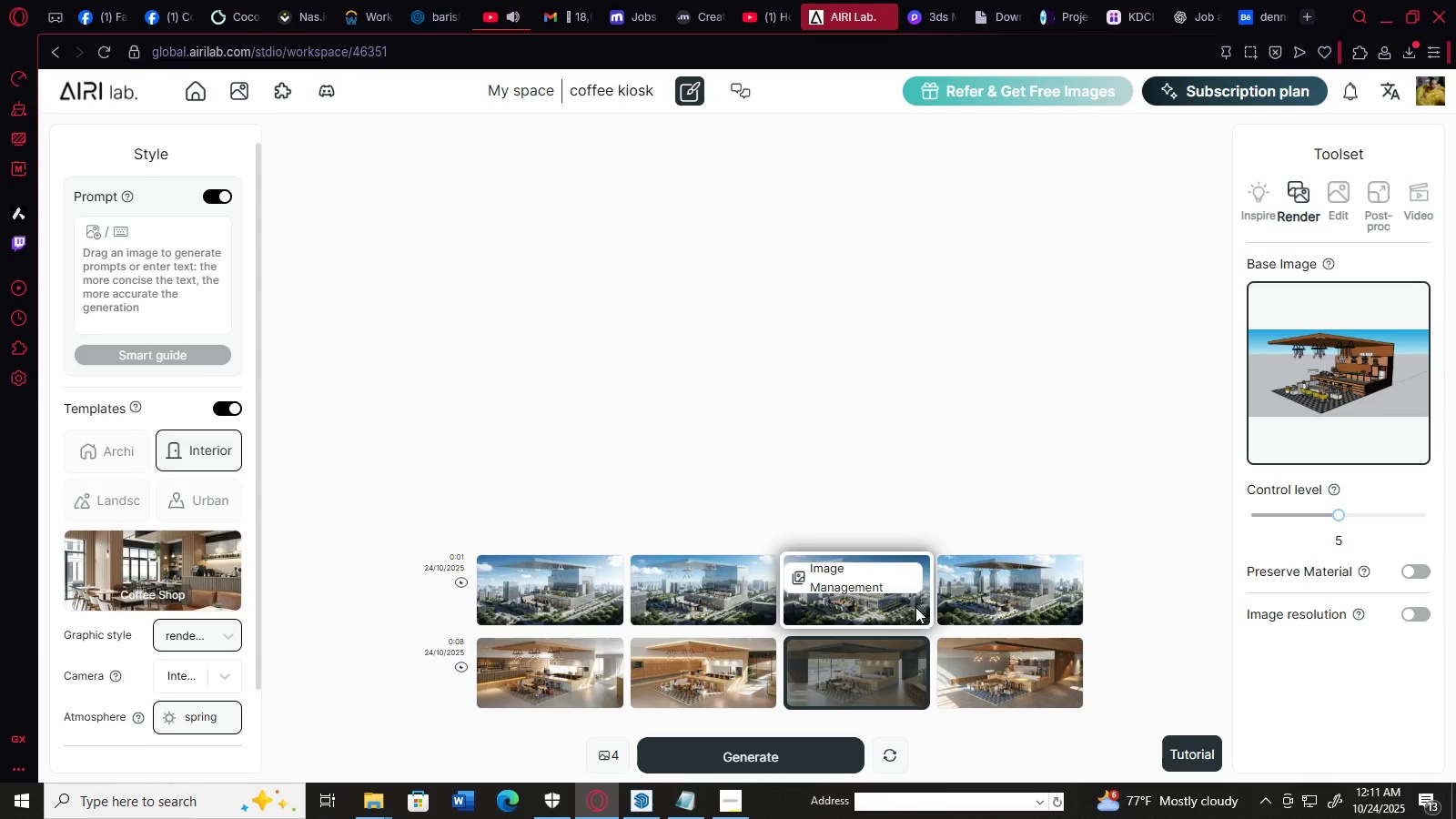 
left_click([1380, 19])
 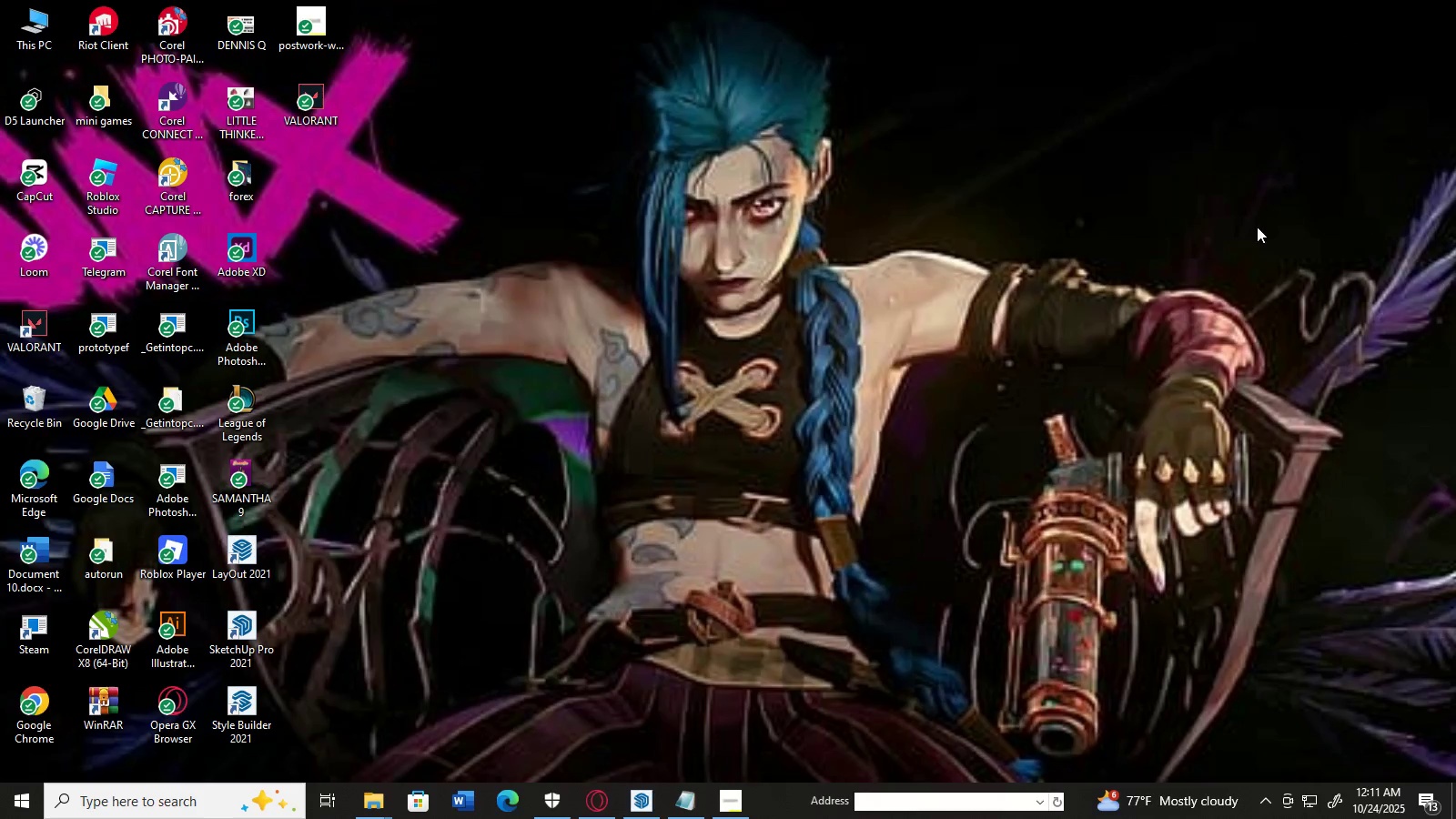 
left_click([601, 805])
 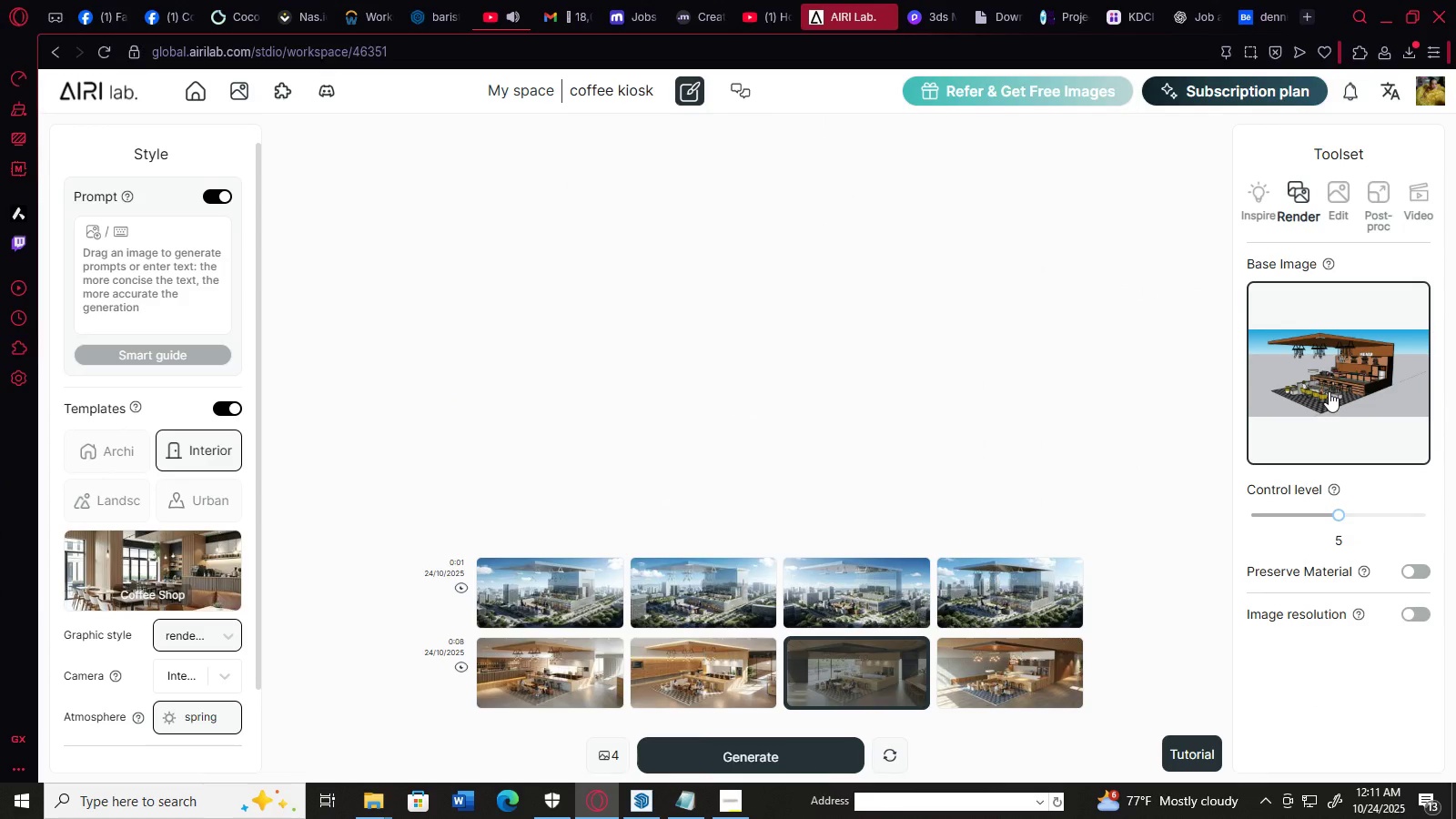 
left_click([1329, 391])
 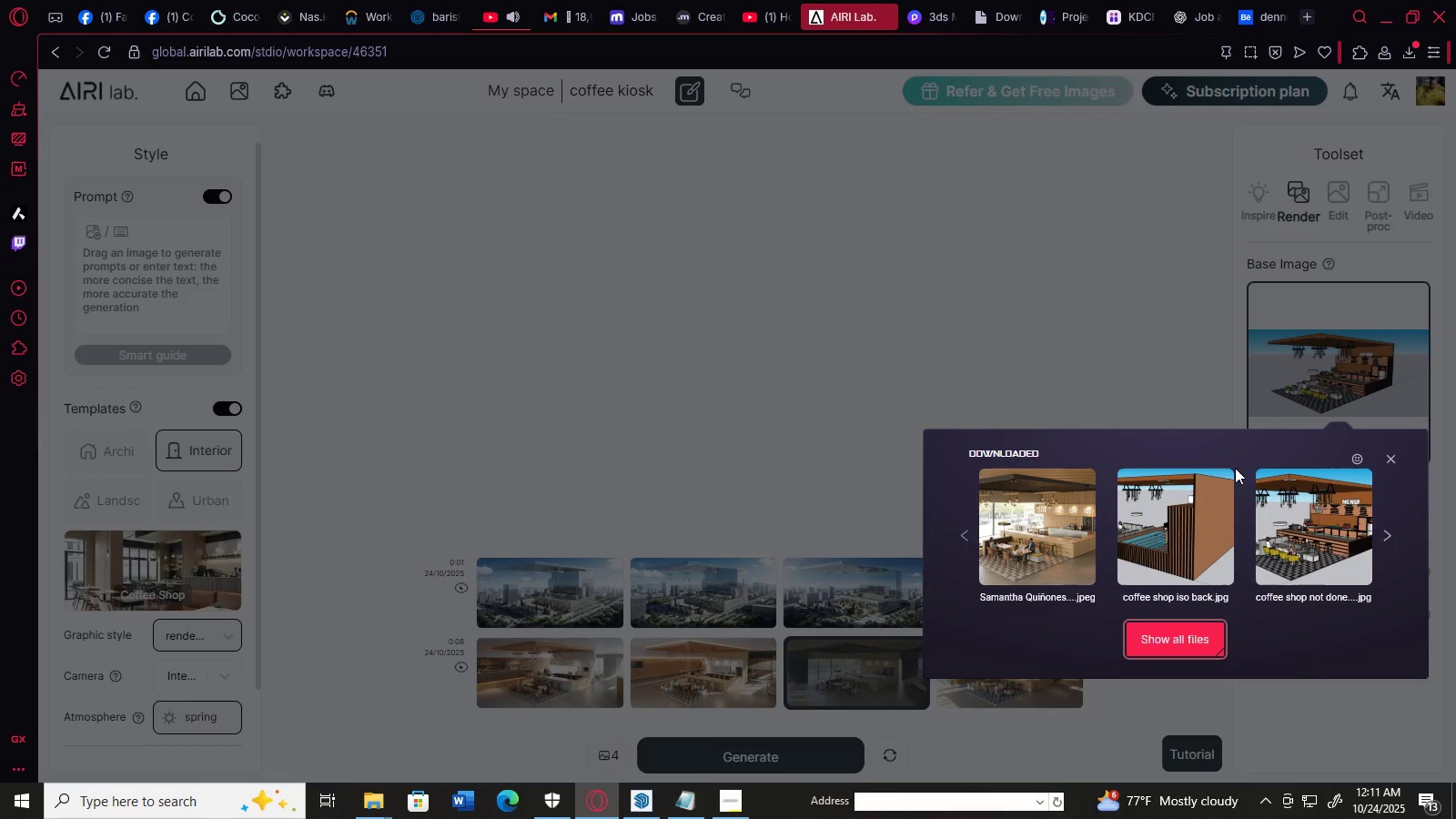 
mouse_move([1194, 545])
 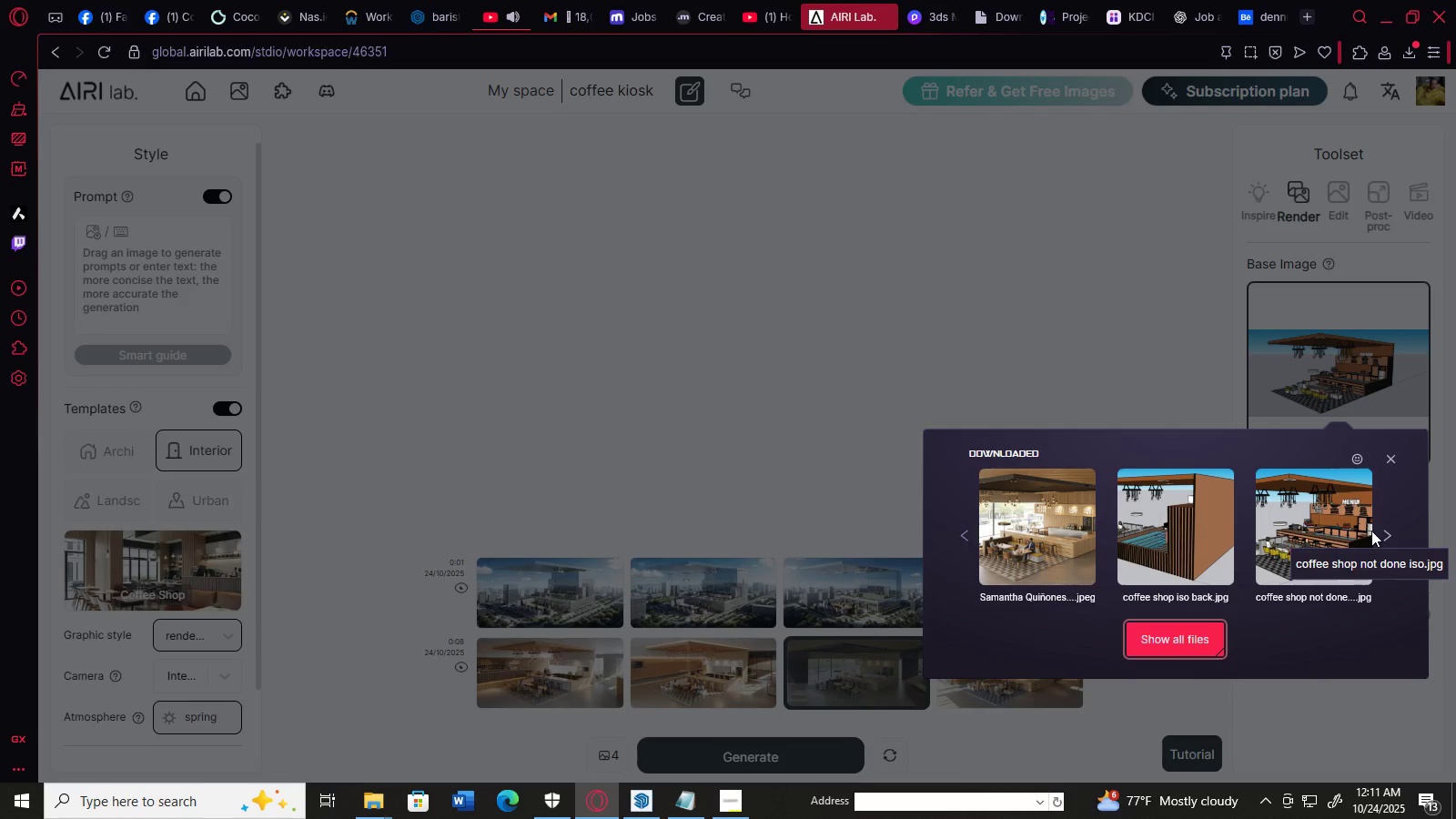 
left_click([1183, 641])
 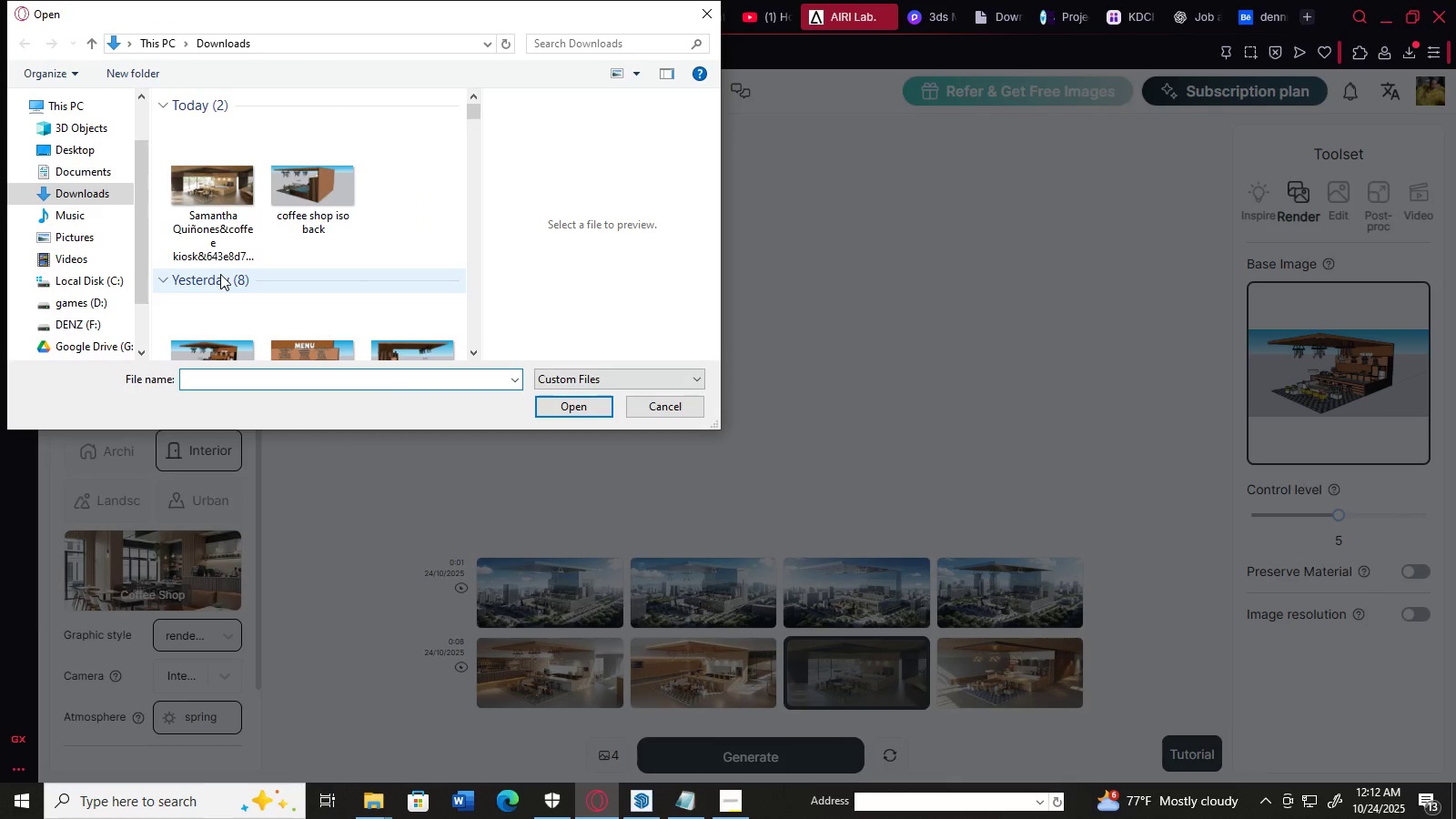 
scroll: coordinate [279, 228], scroll_direction: down, amount: 1.0
 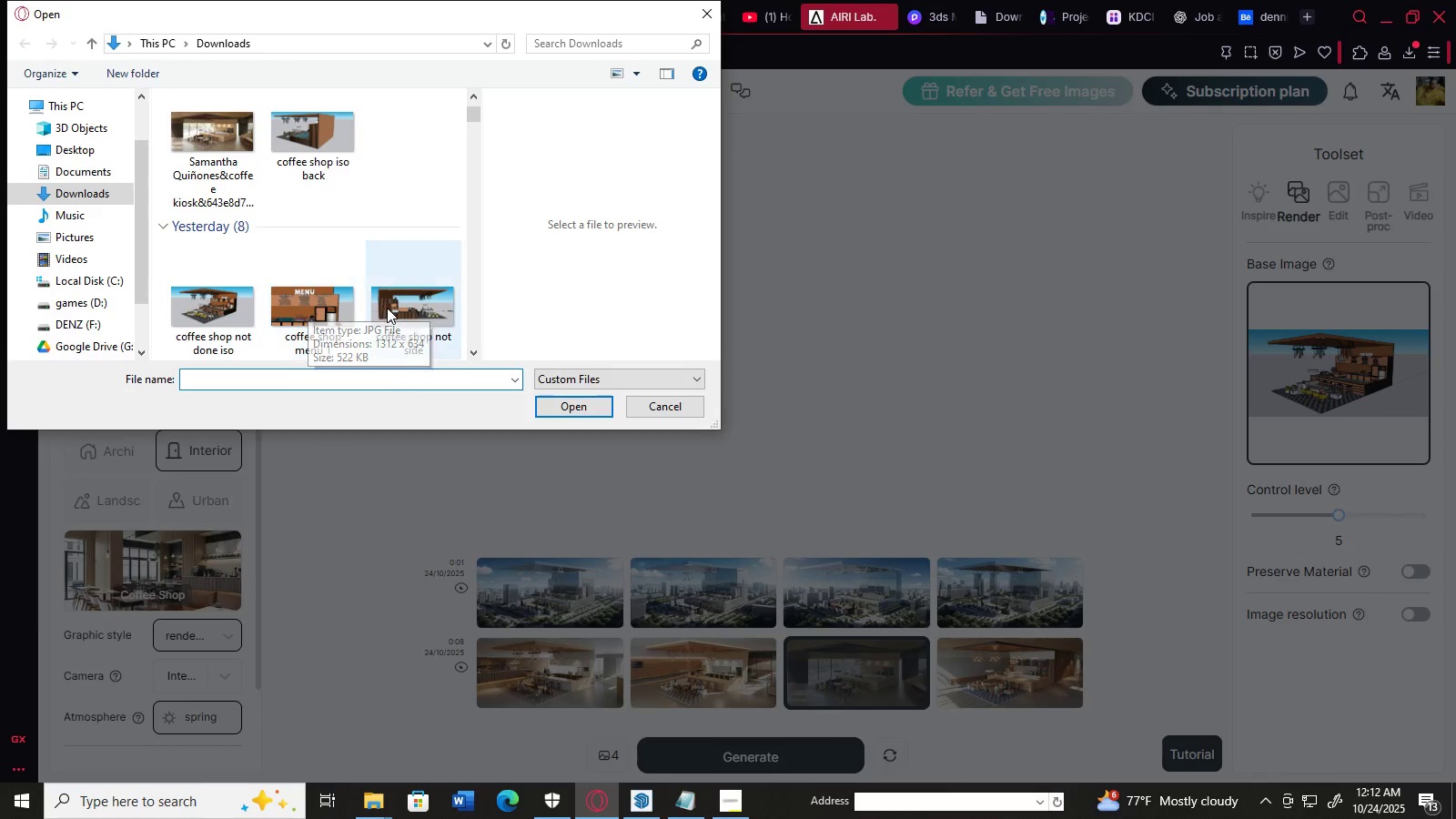 
wait(5.12)
 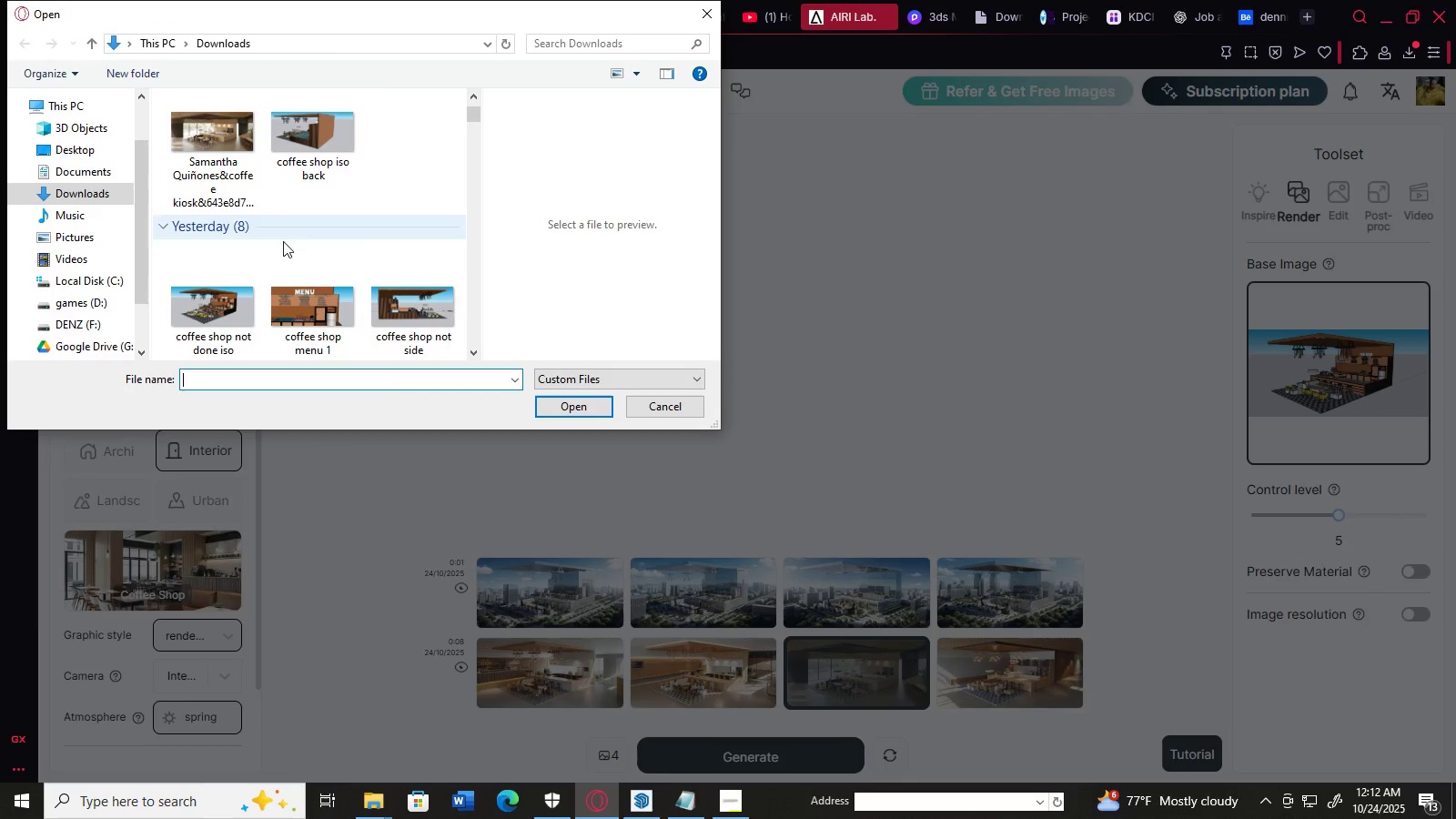 
left_click([389, 308])
 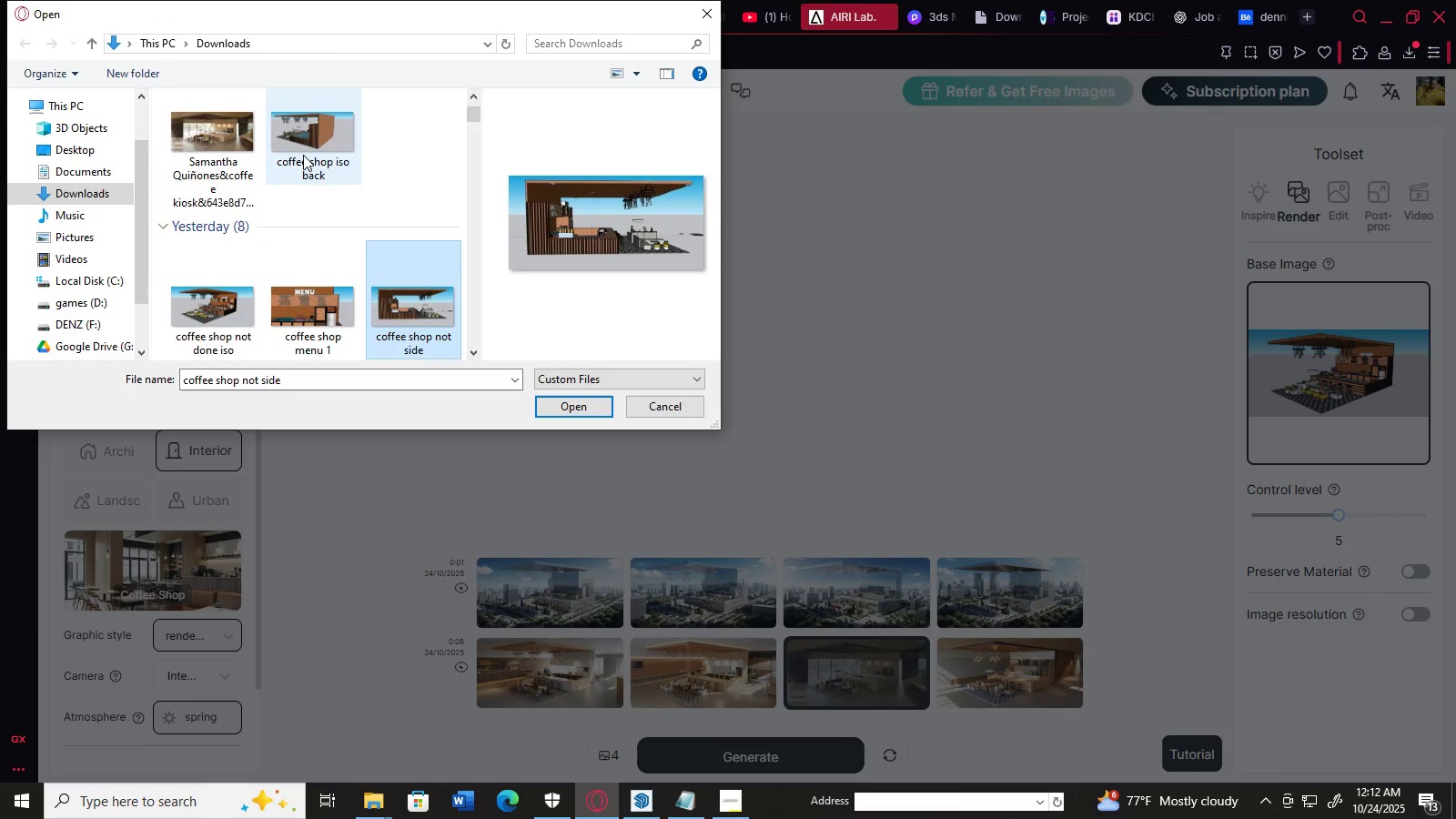 
scroll: coordinate [329, 240], scroll_direction: down, amount: 1.0
 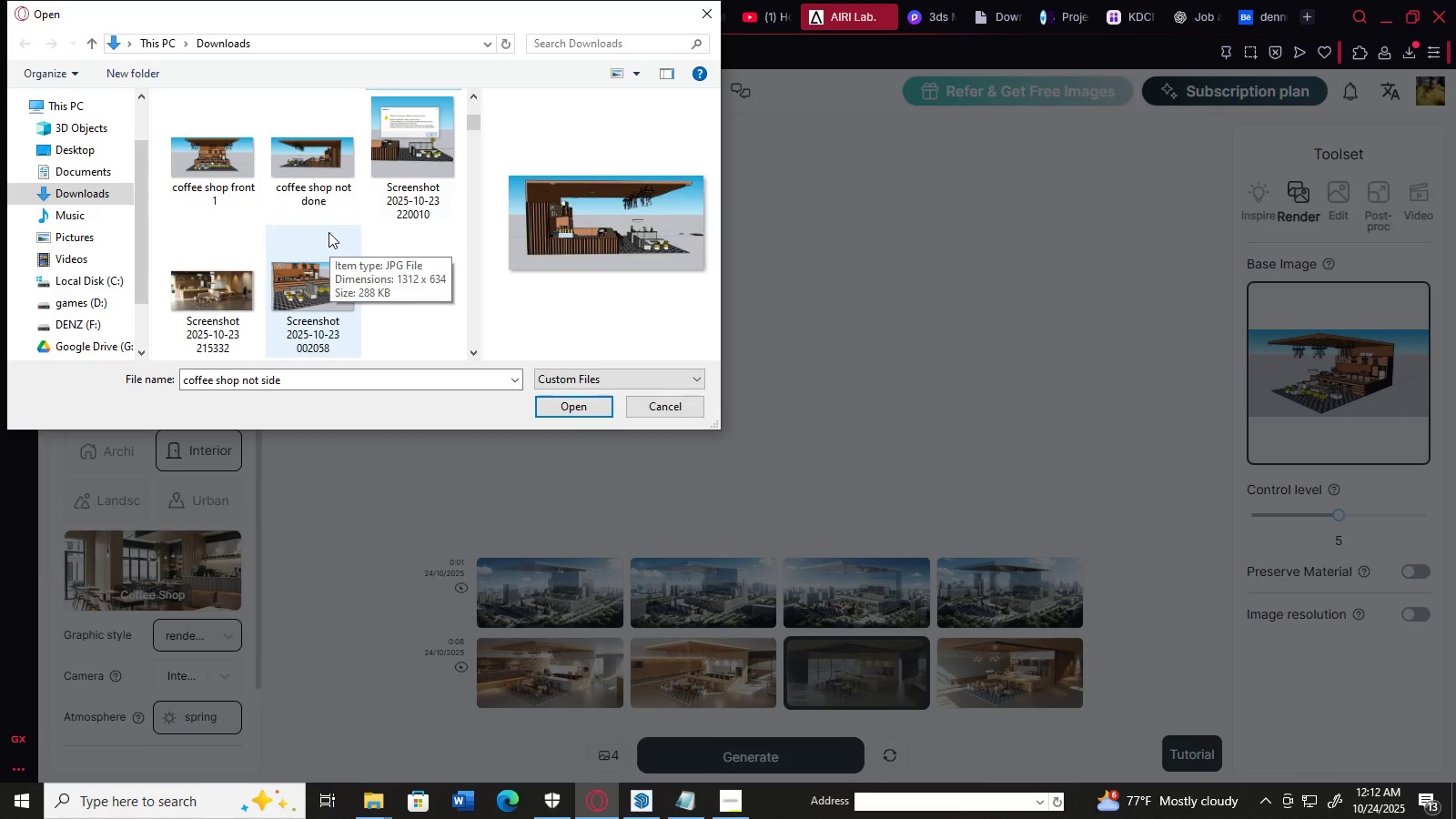 
left_click([323, 171])
 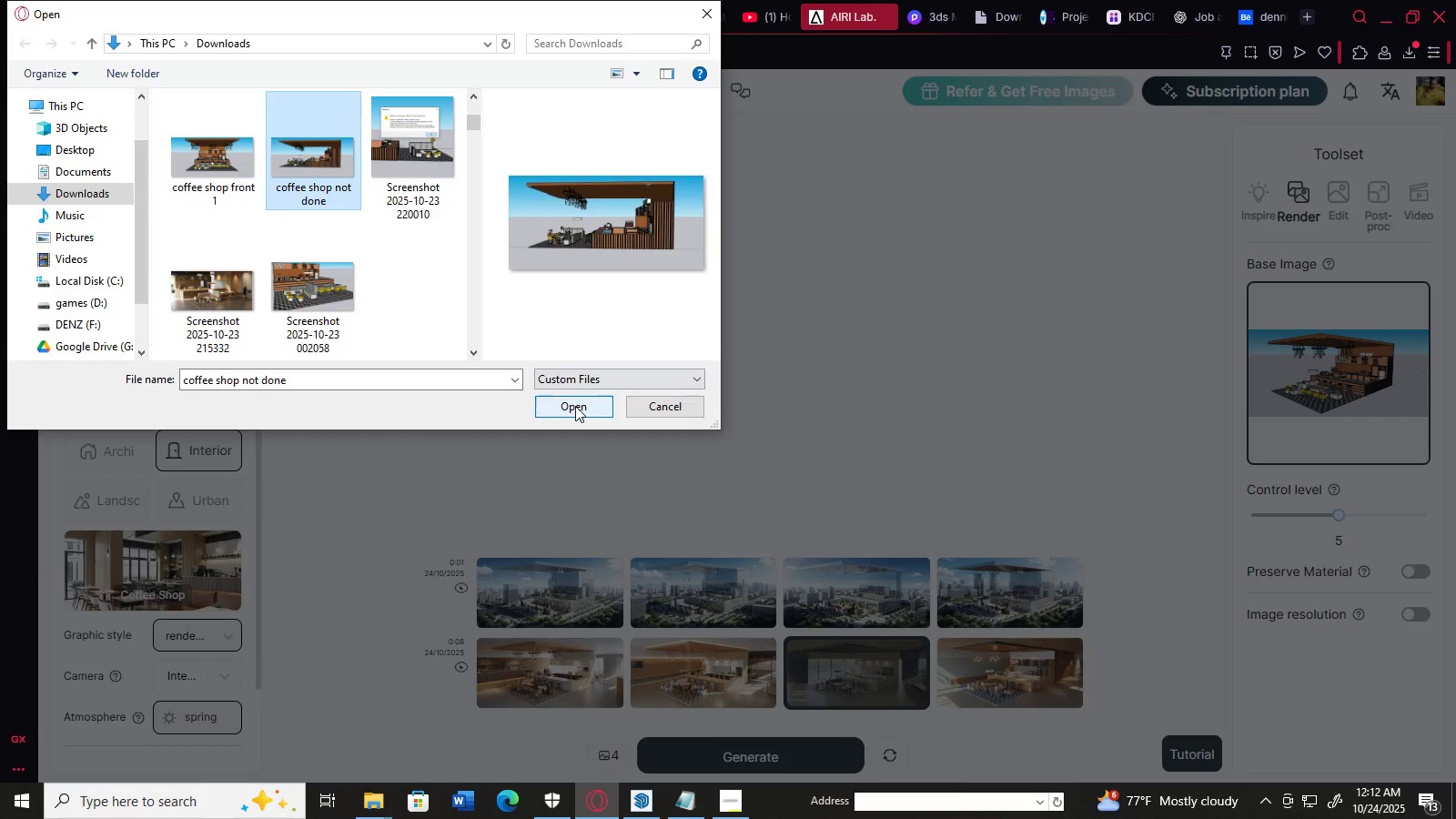 
left_click([575, 406])
 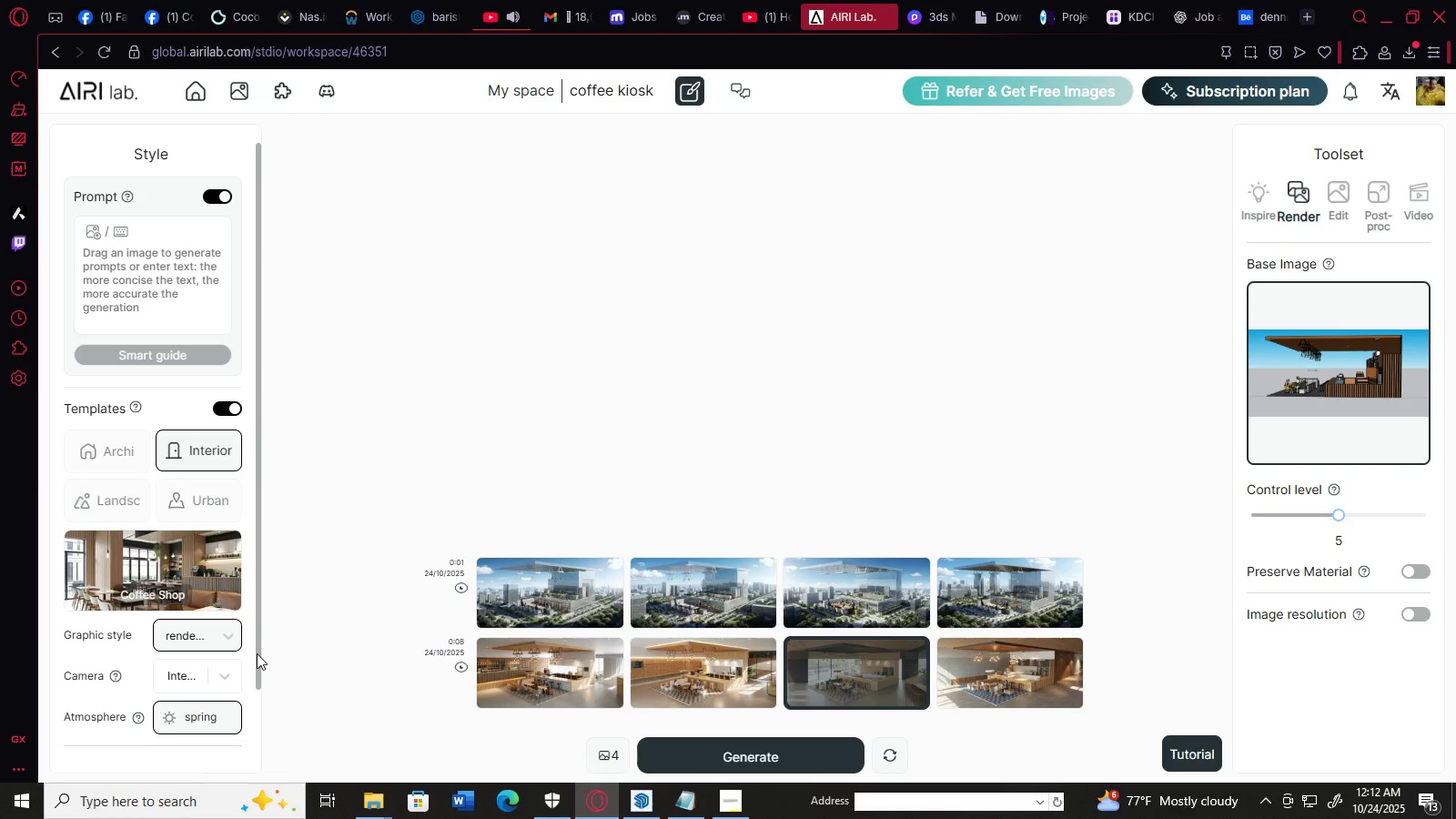 
wait(5.34)
 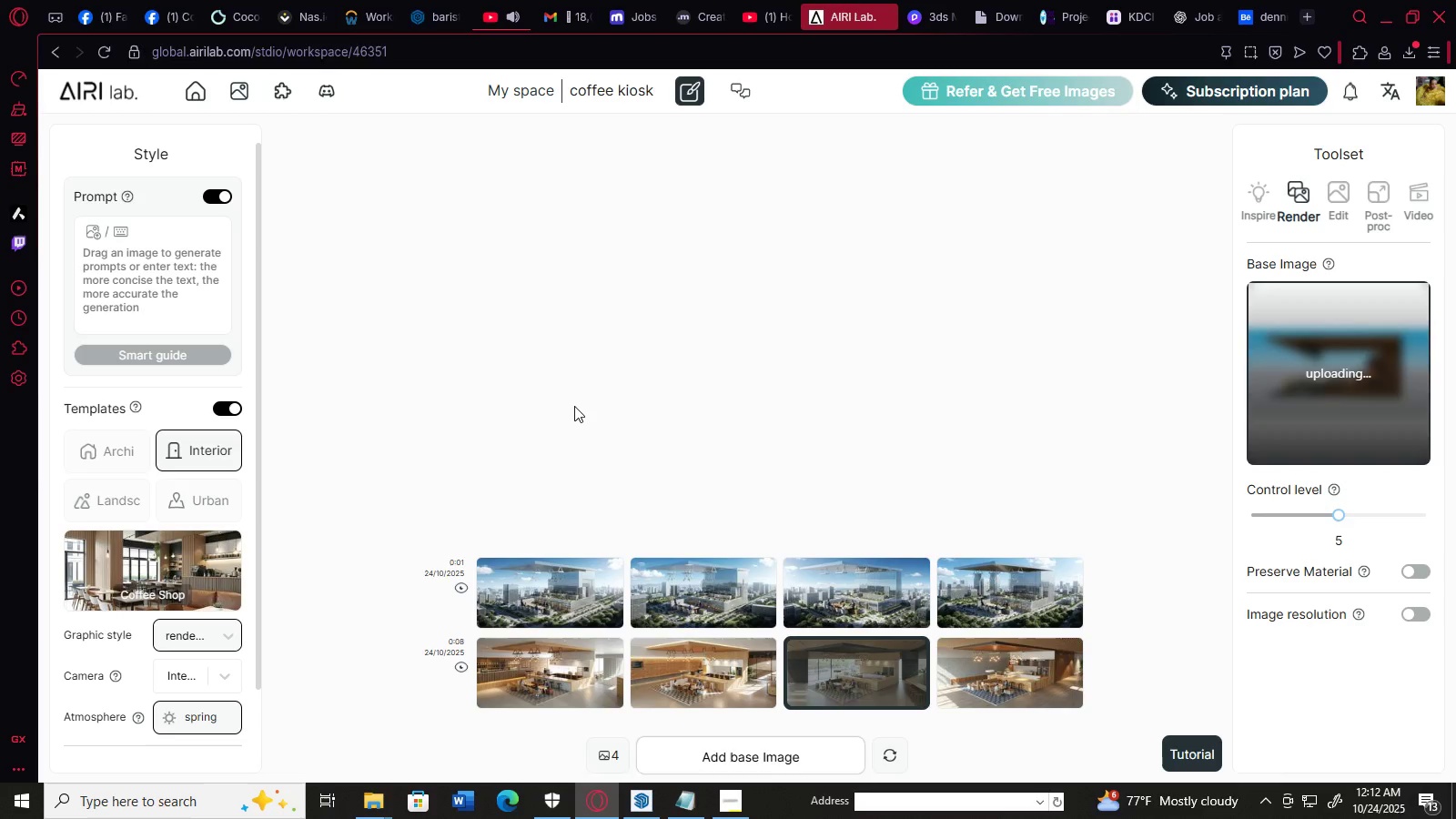 
left_click([730, 765])
 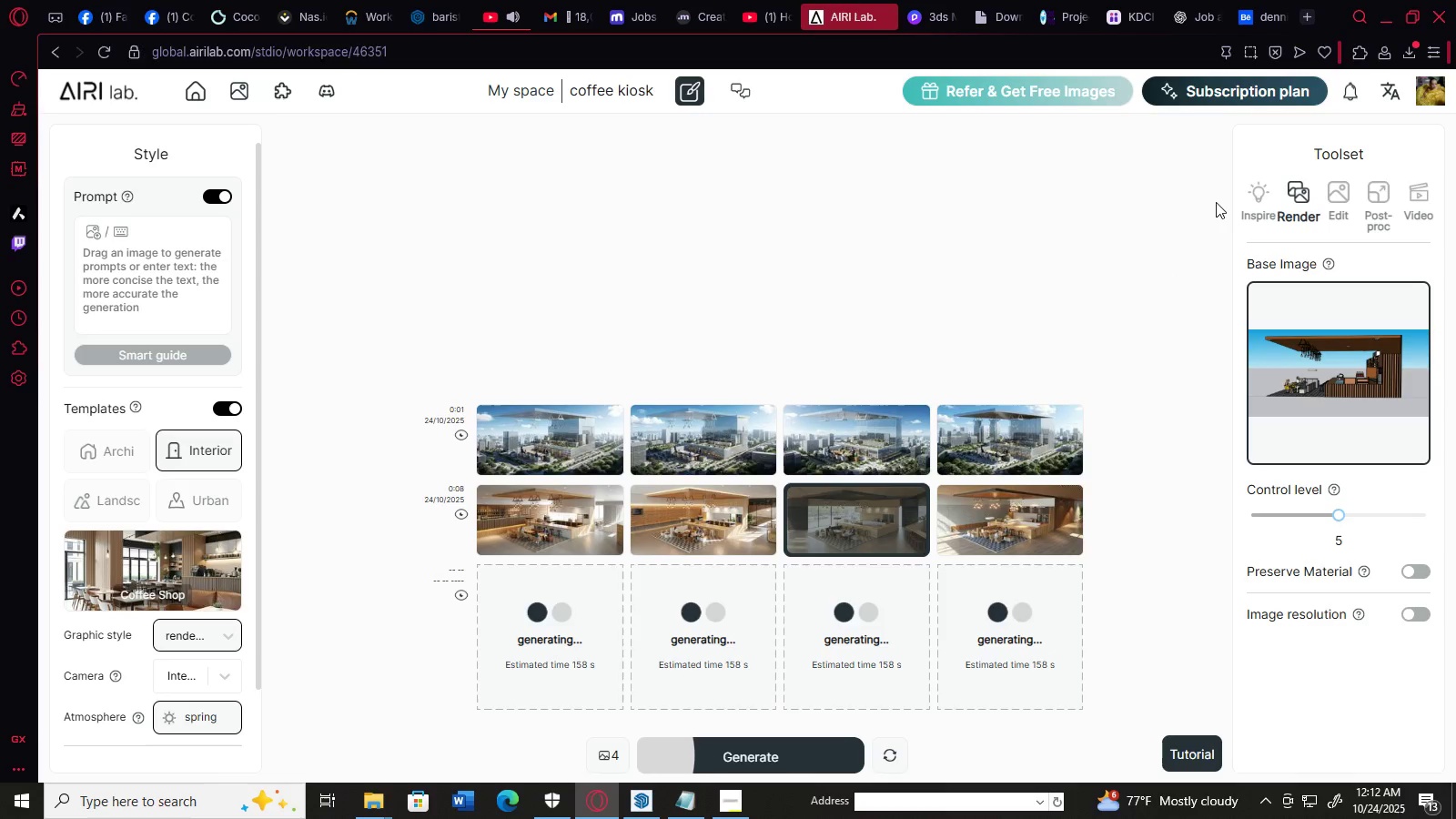 
wait(5.06)
 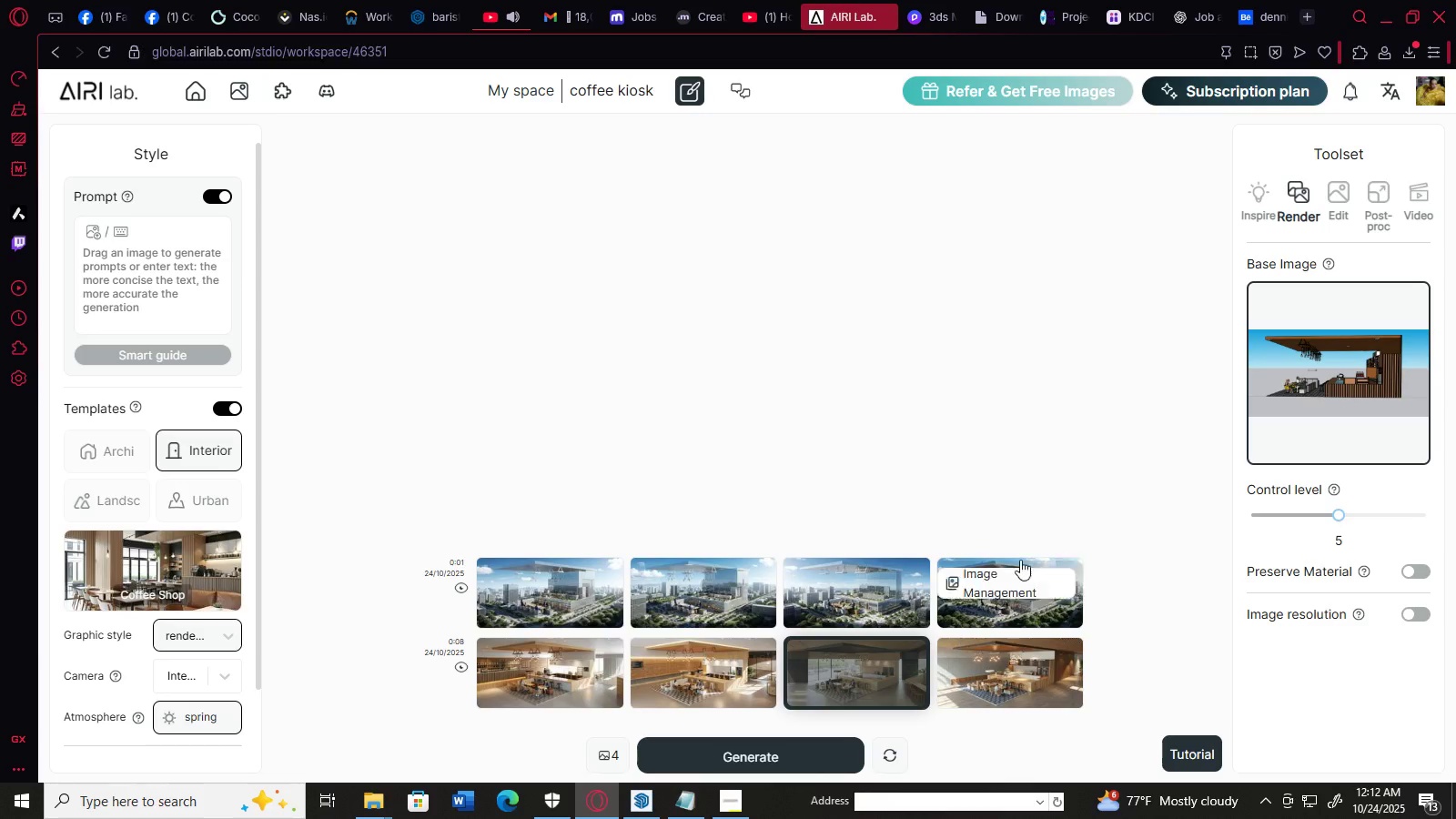 
left_click([1385, 15])
 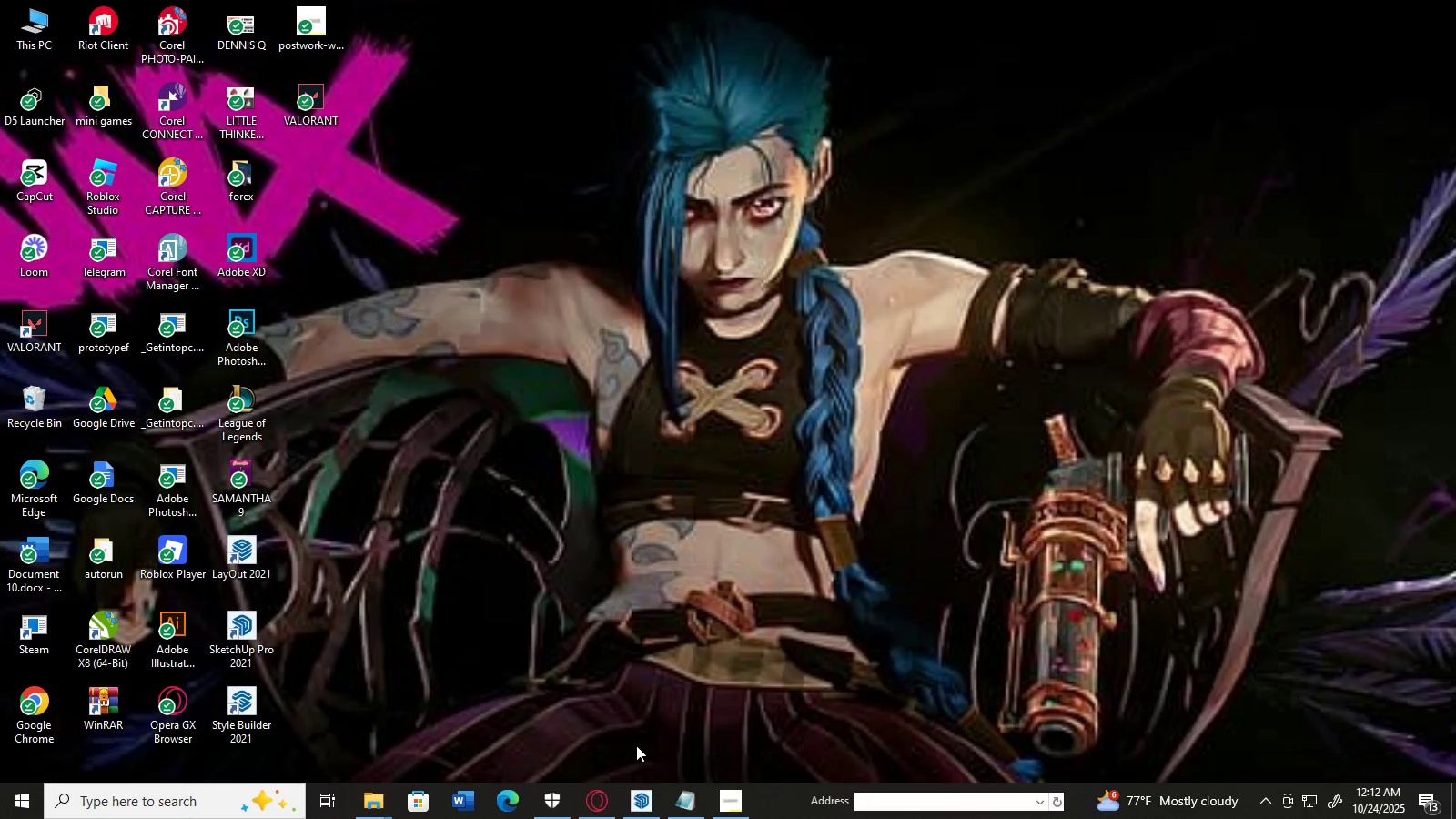 
left_click([603, 798])
 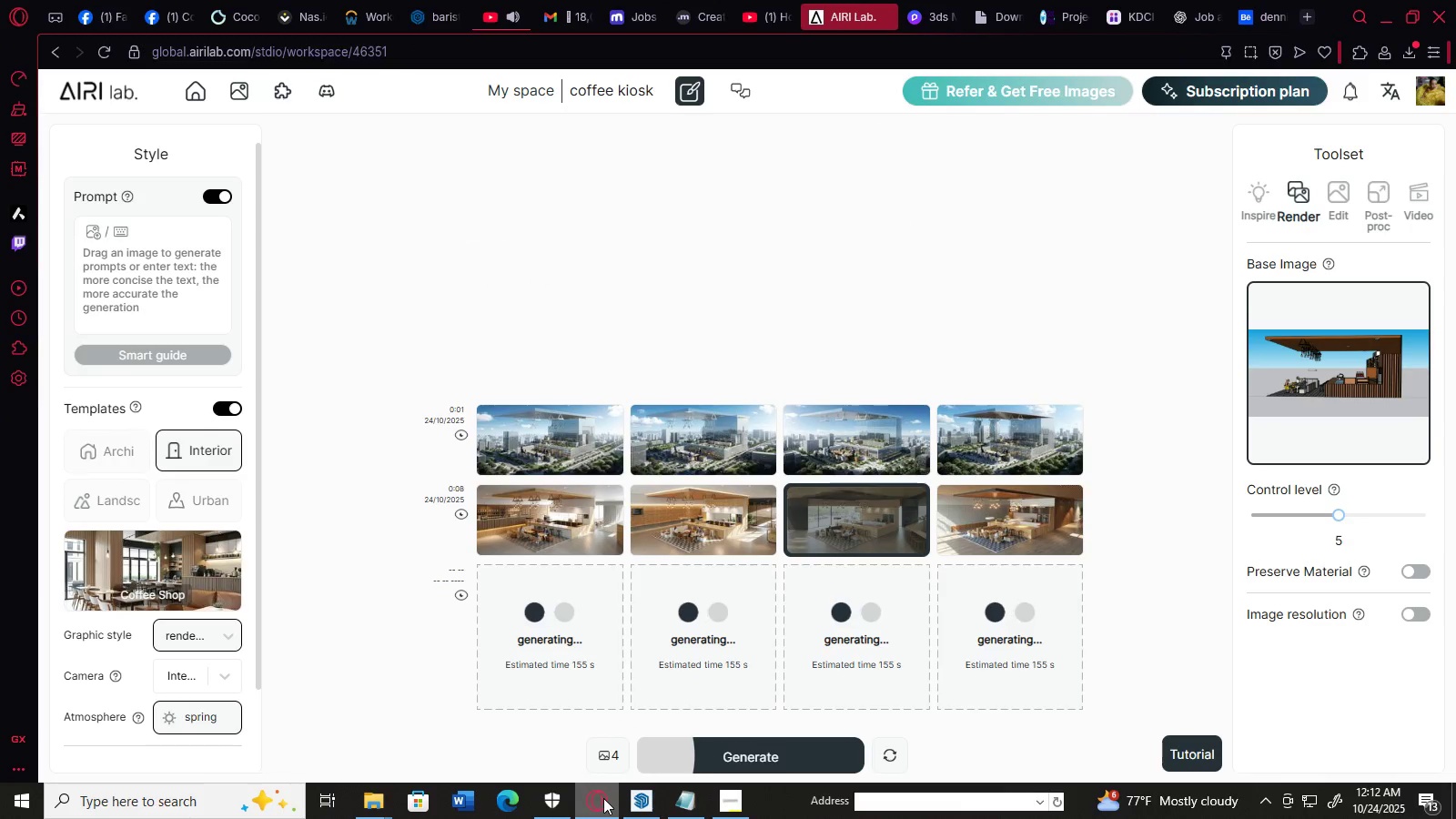 
left_click([603, 798])
 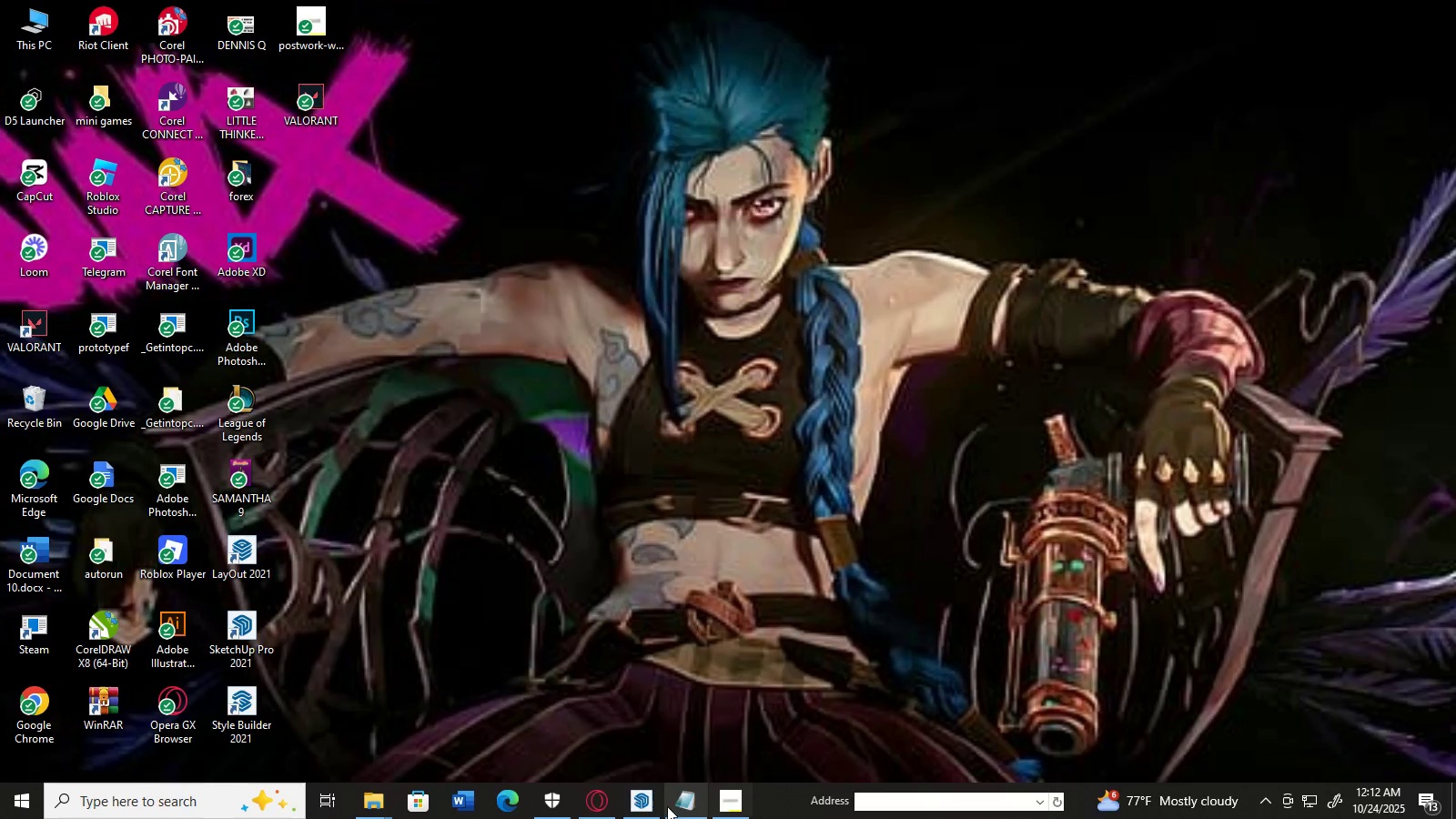 
left_click([642, 806])
 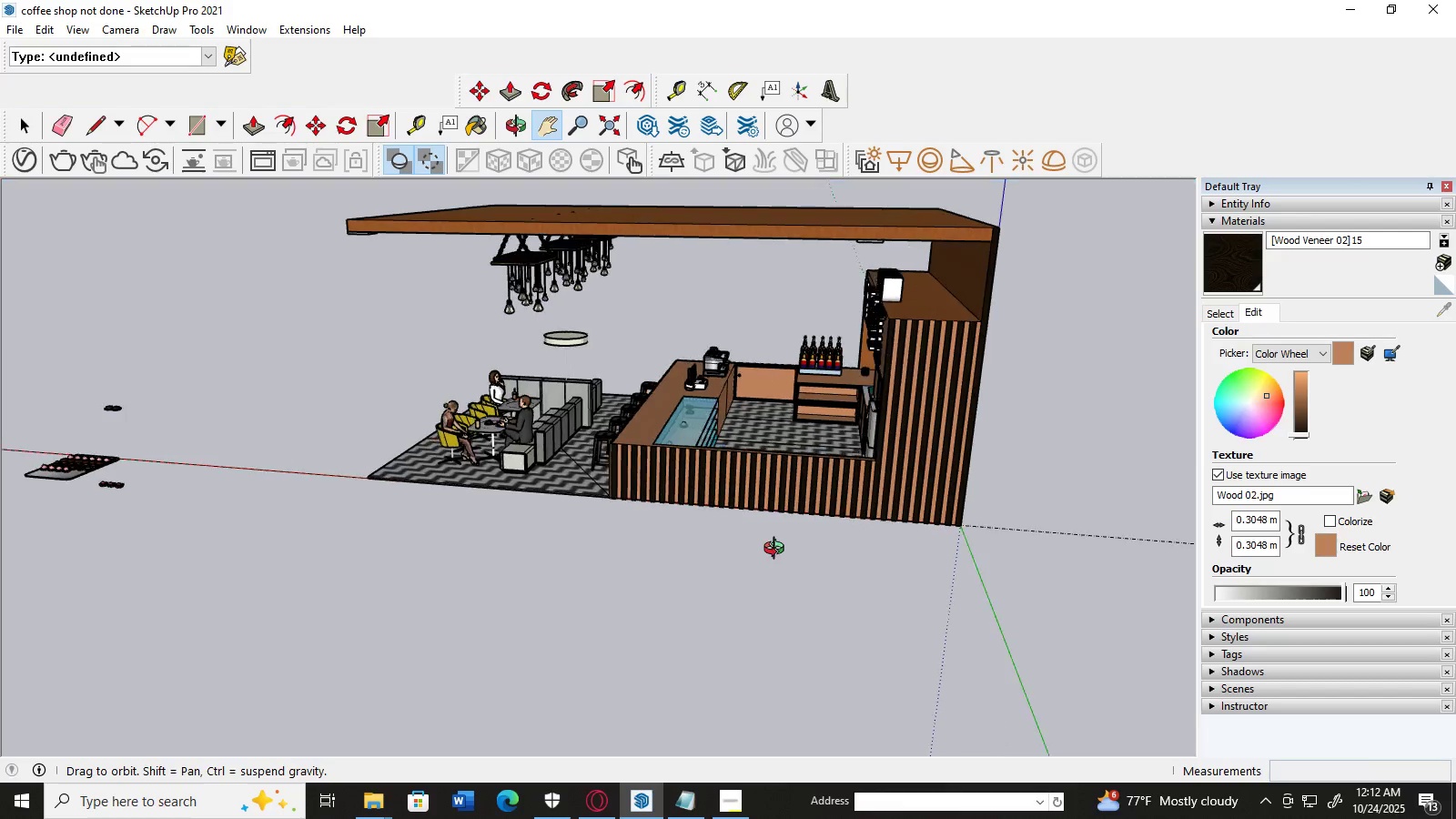 
scroll: coordinate [769, 552], scroll_direction: up, amount: 2.0
 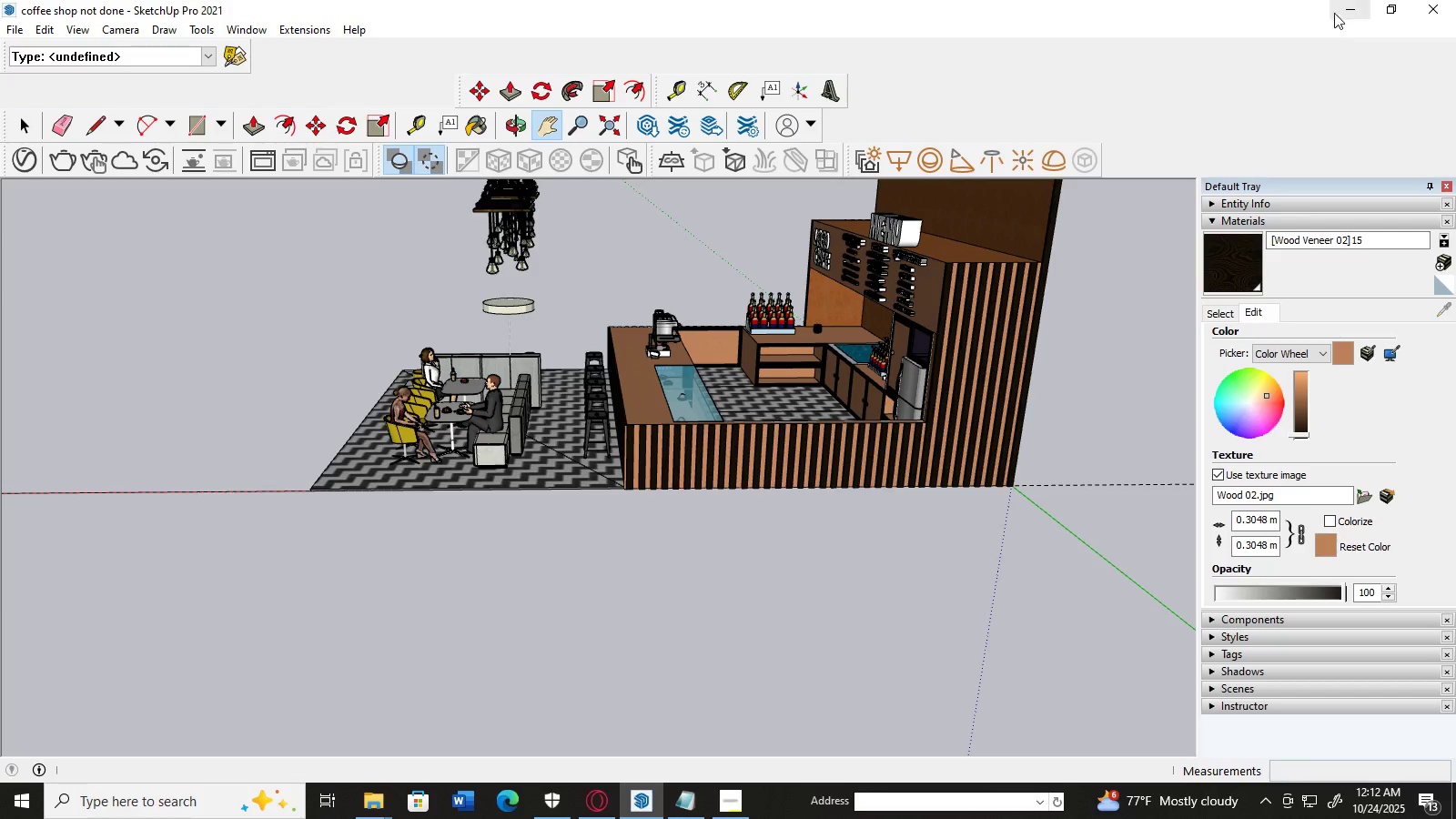 
left_click([1340, 9])
 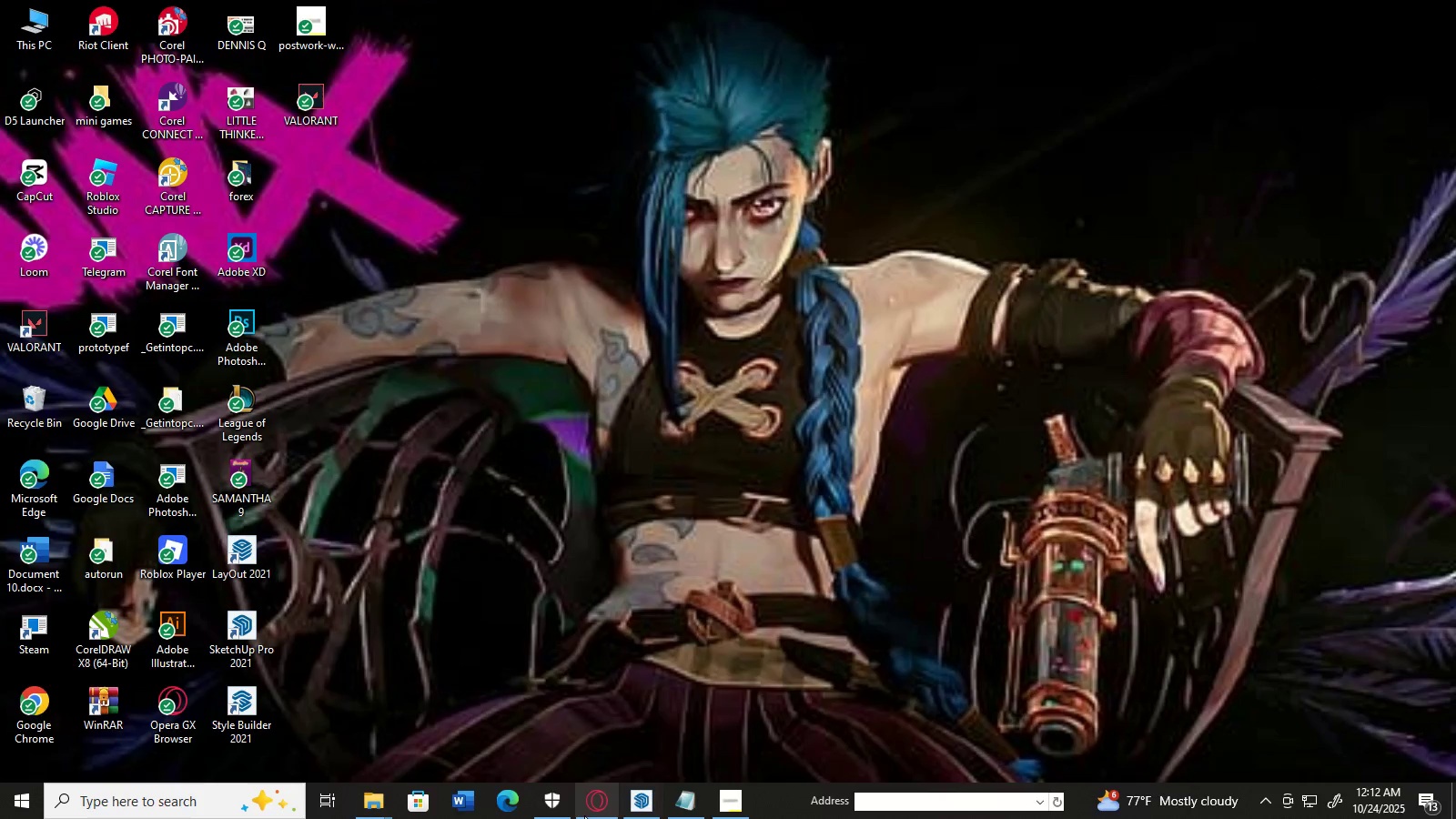 
left_click([582, 815])
 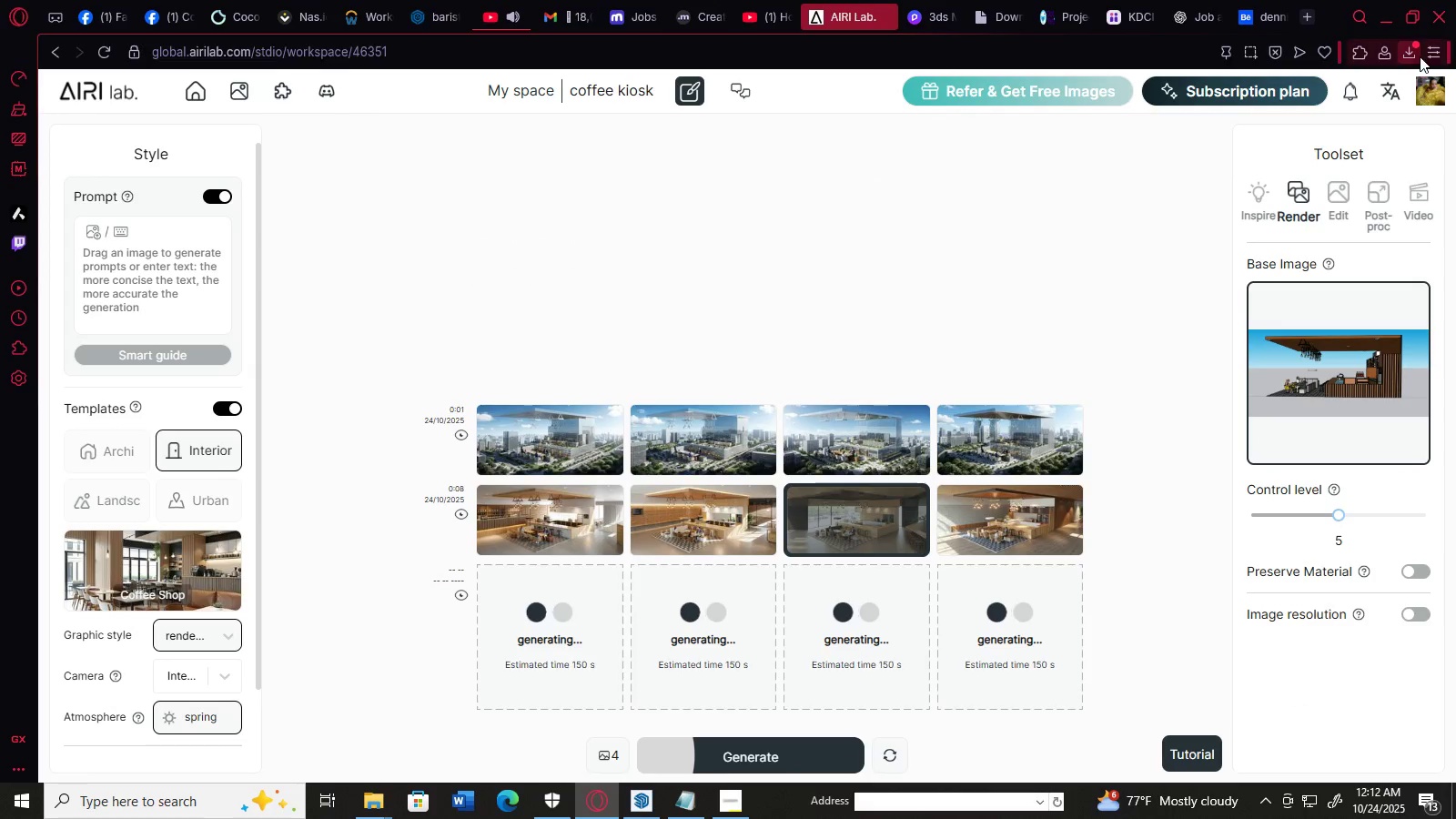 
left_click([1407, 51])
 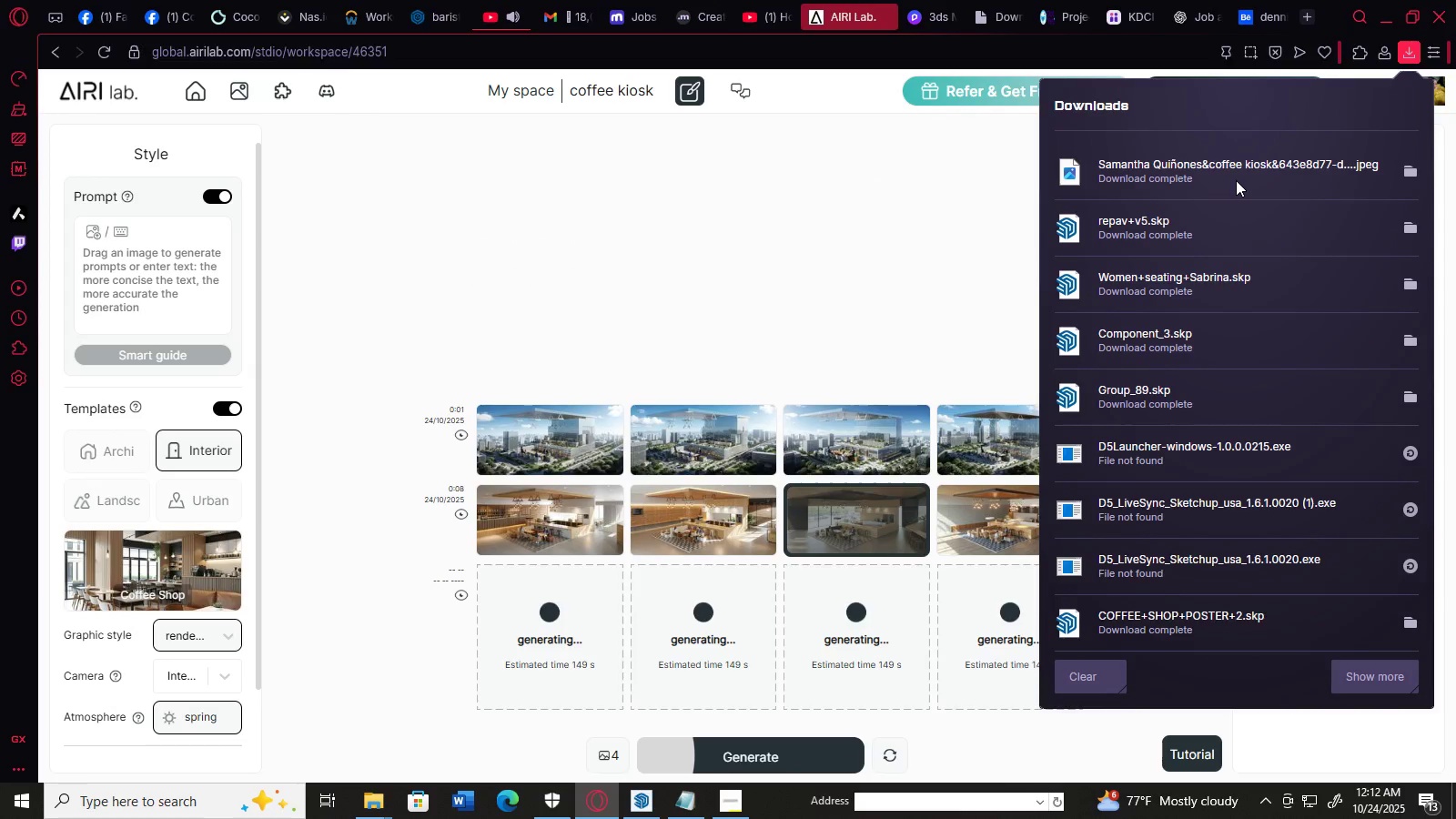 
double_click([1236, 180])
 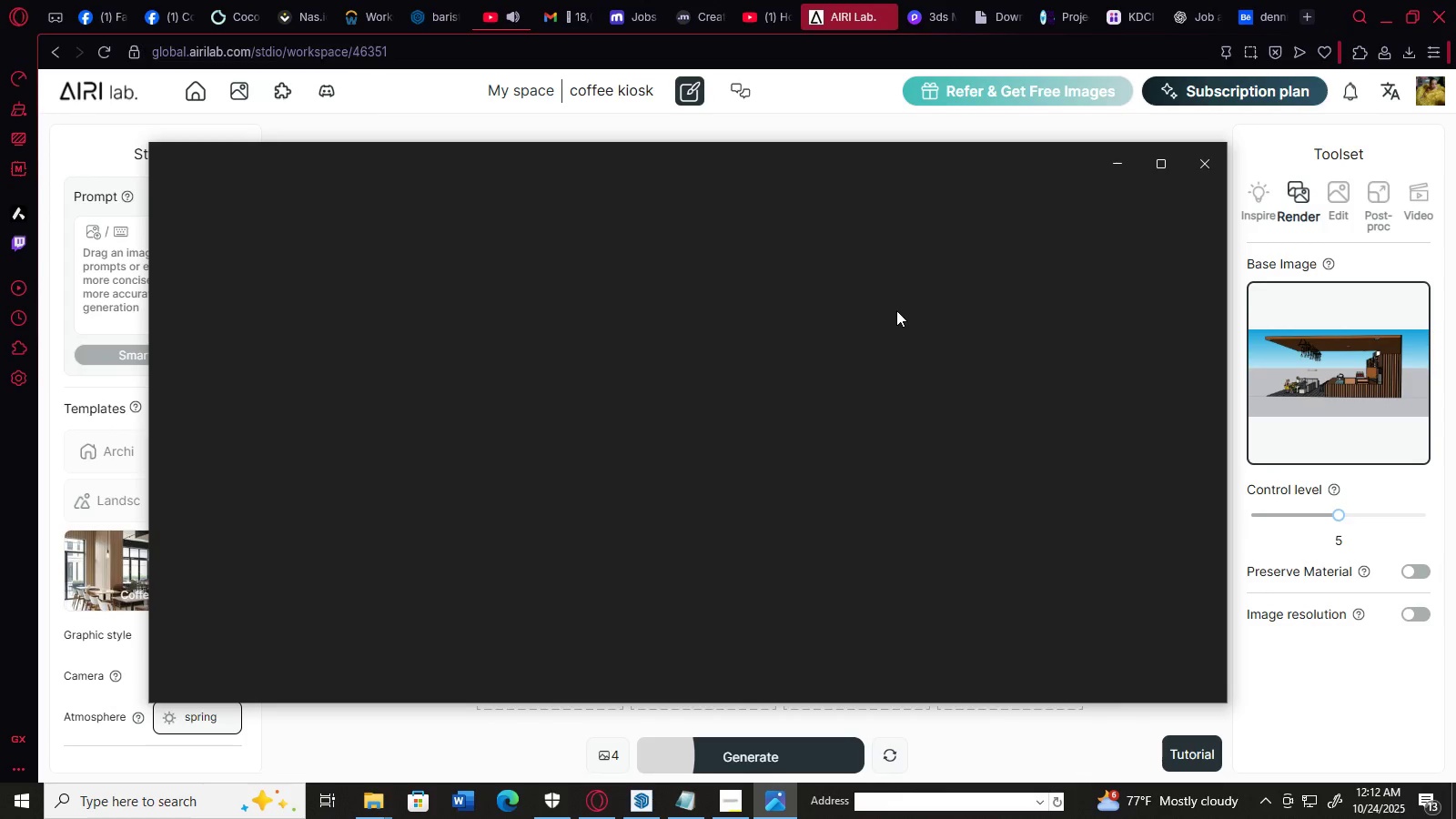 
scroll: coordinate [795, 420], scroll_direction: up, amount: 1.0
 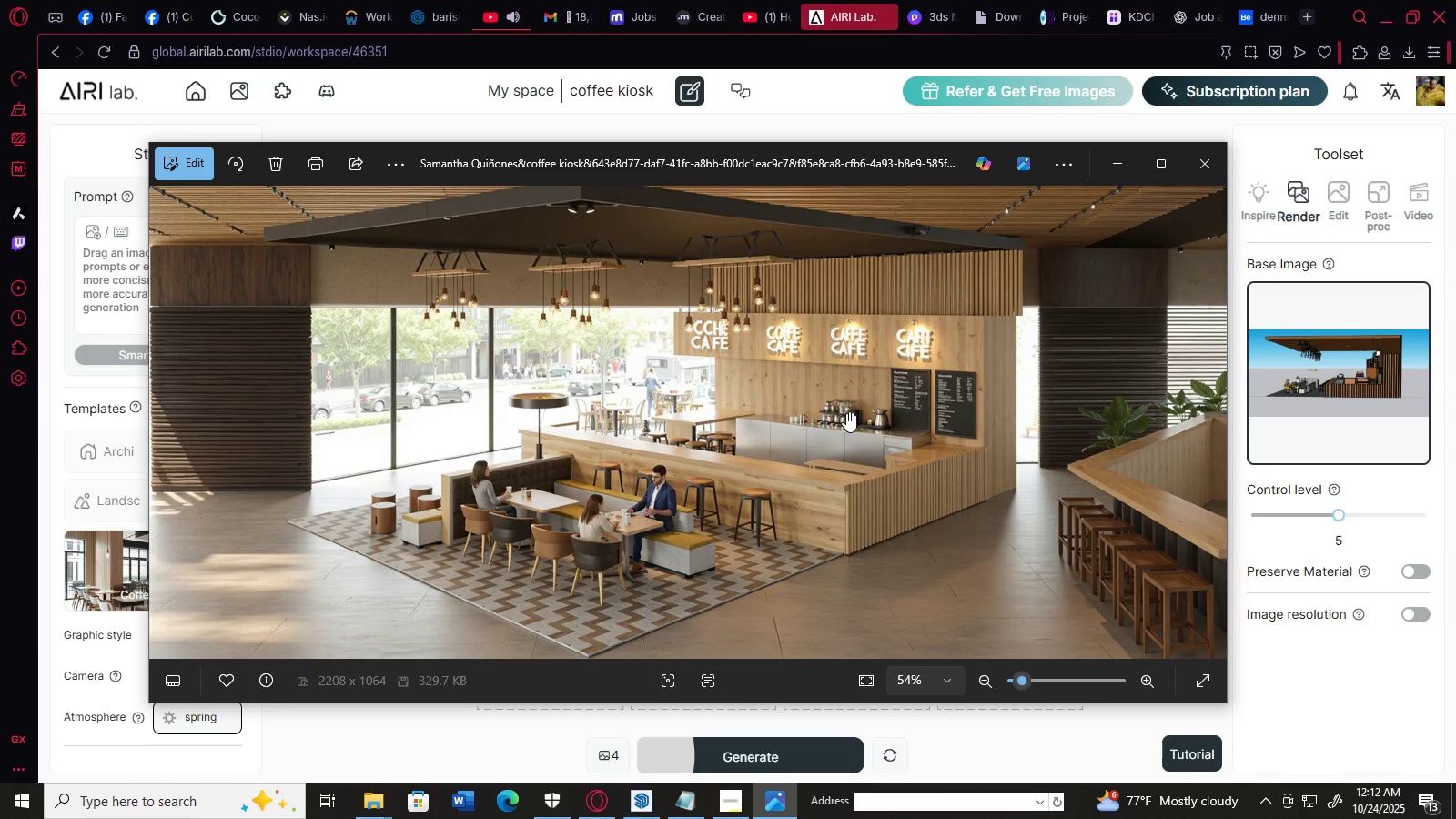 
scroll: coordinate [846, 412], scroll_direction: down, amount: 1.0
 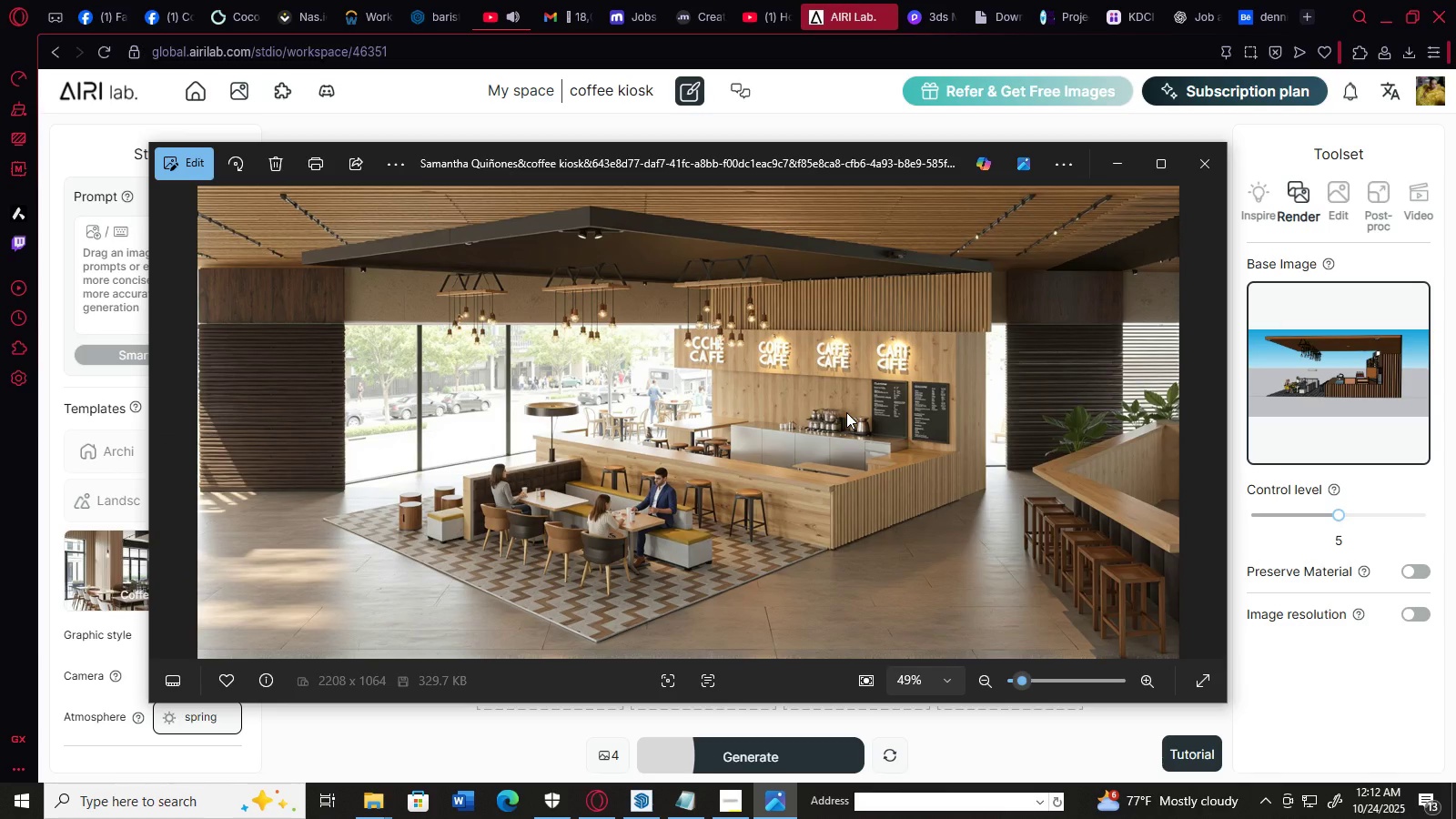 
mouse_move([1159, 168])
 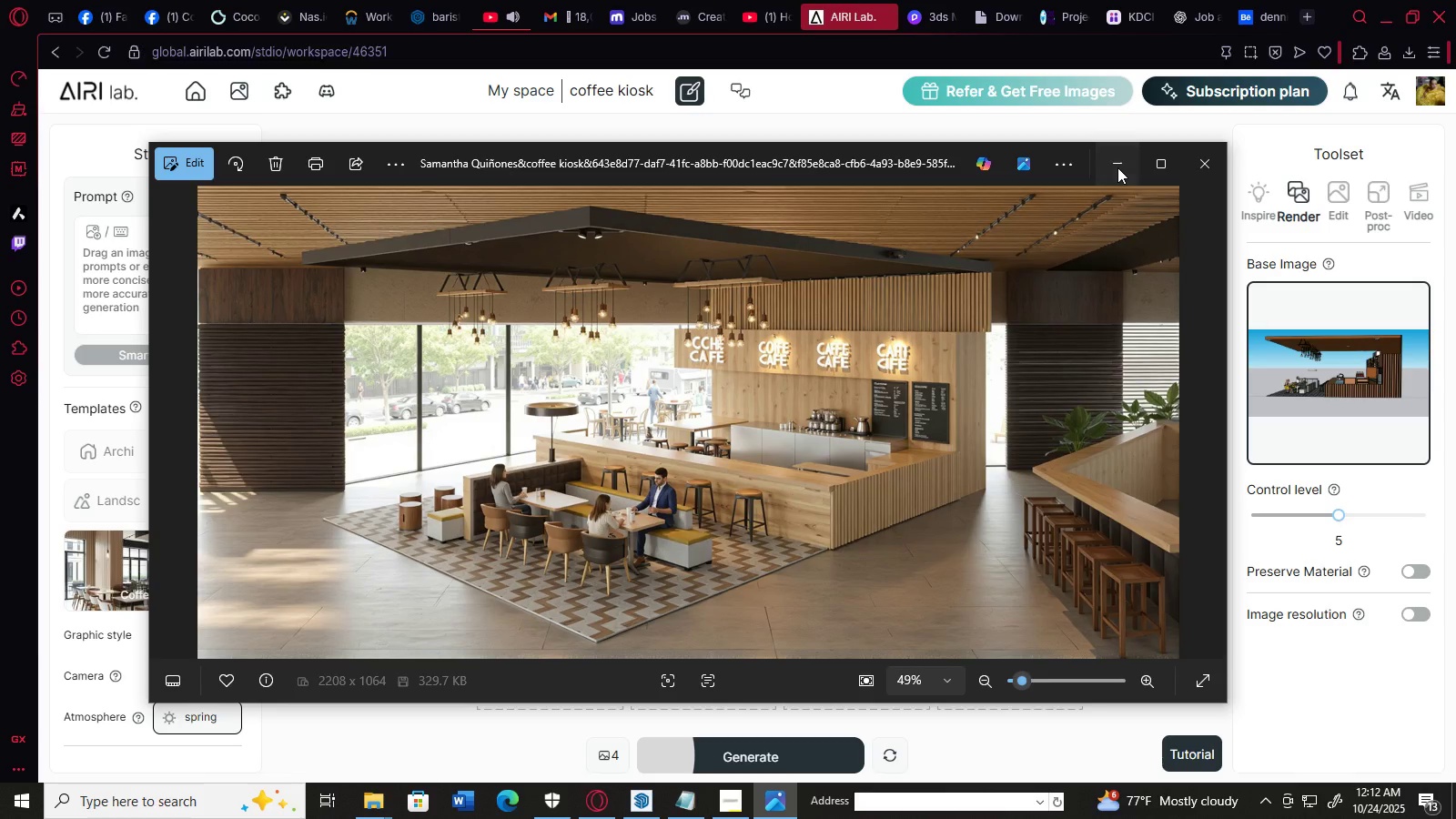 
left_click([1117, 167])
 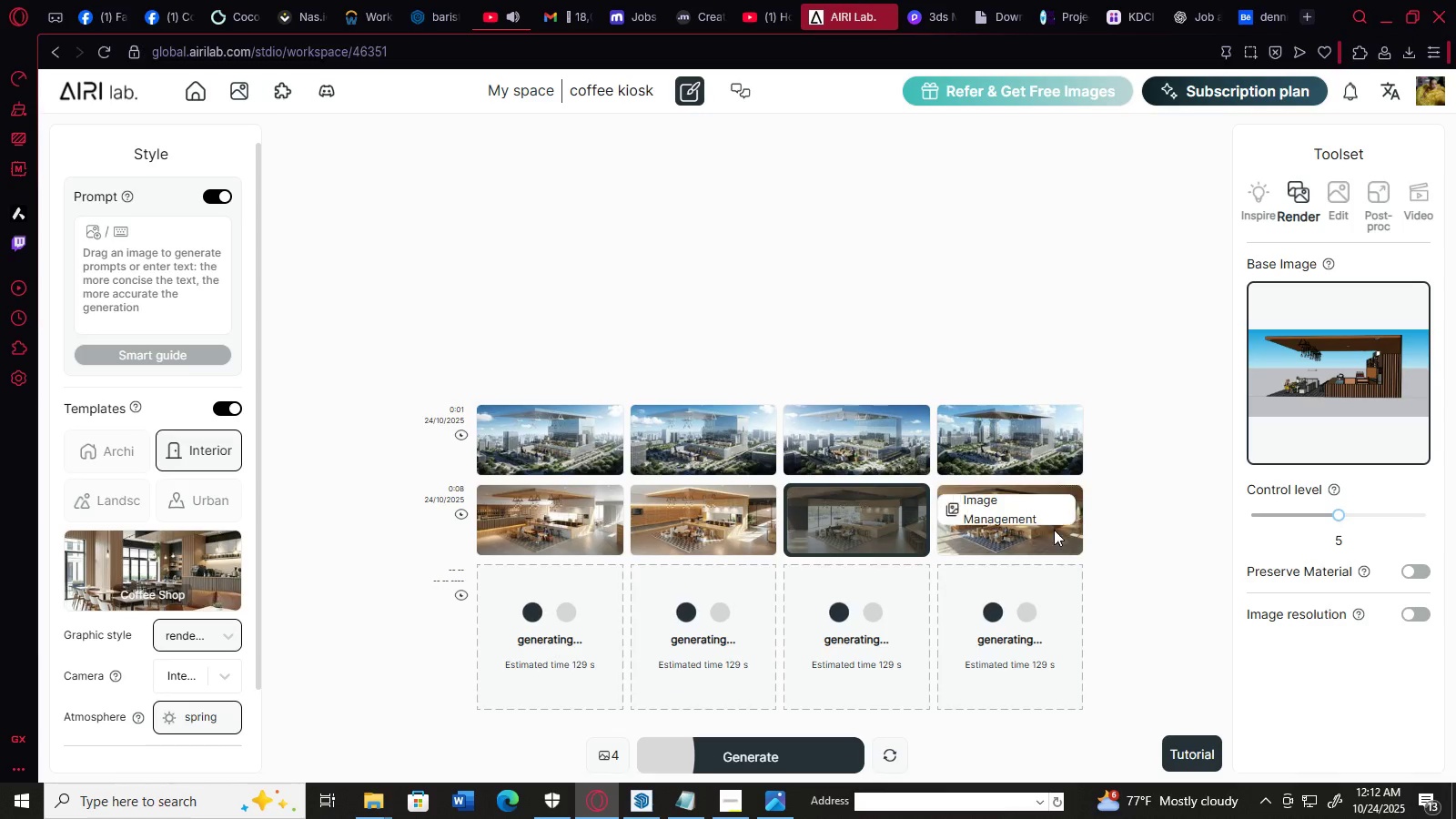 
wait(8.46)
 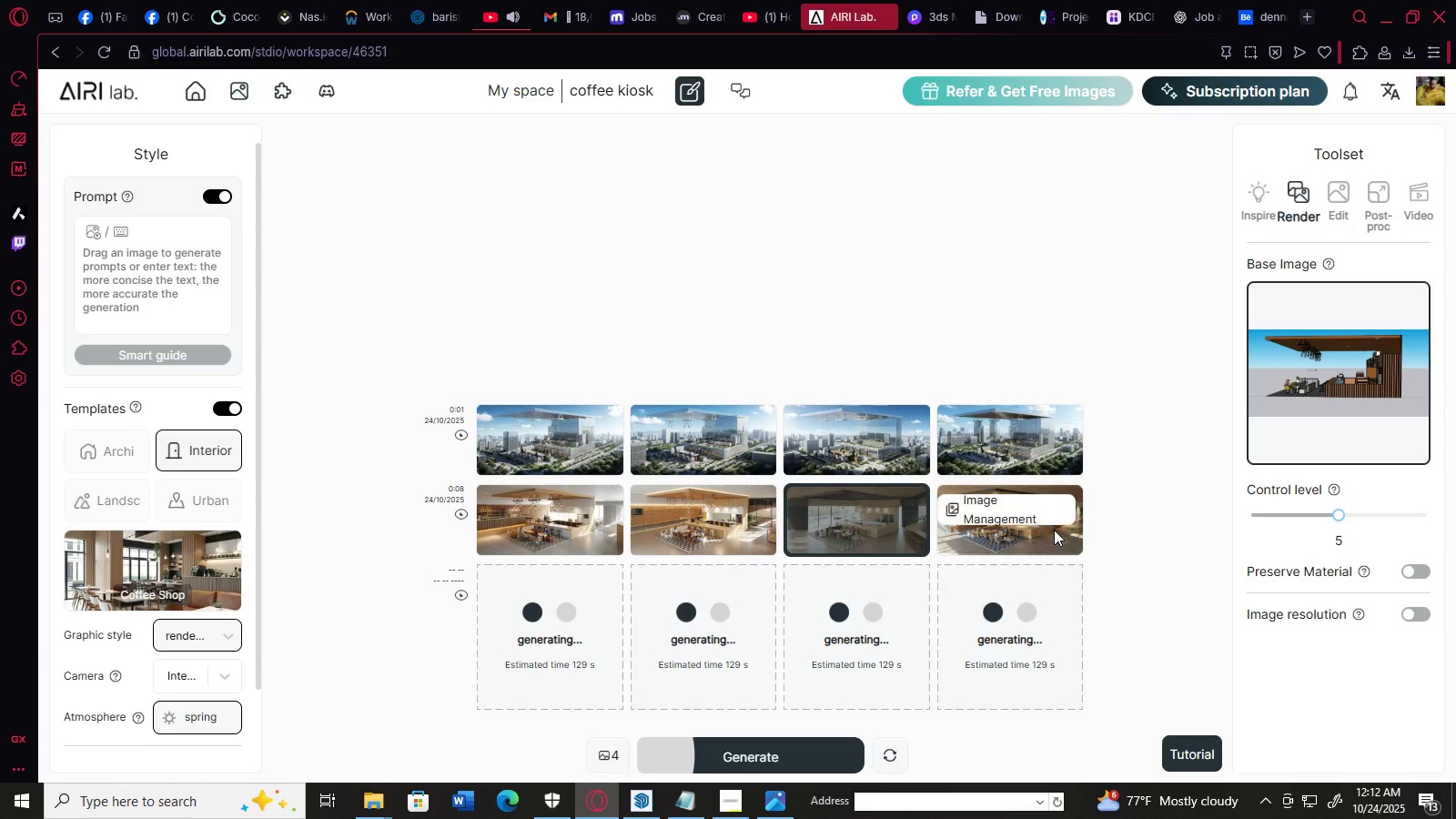 
left_click([1336, 192])
 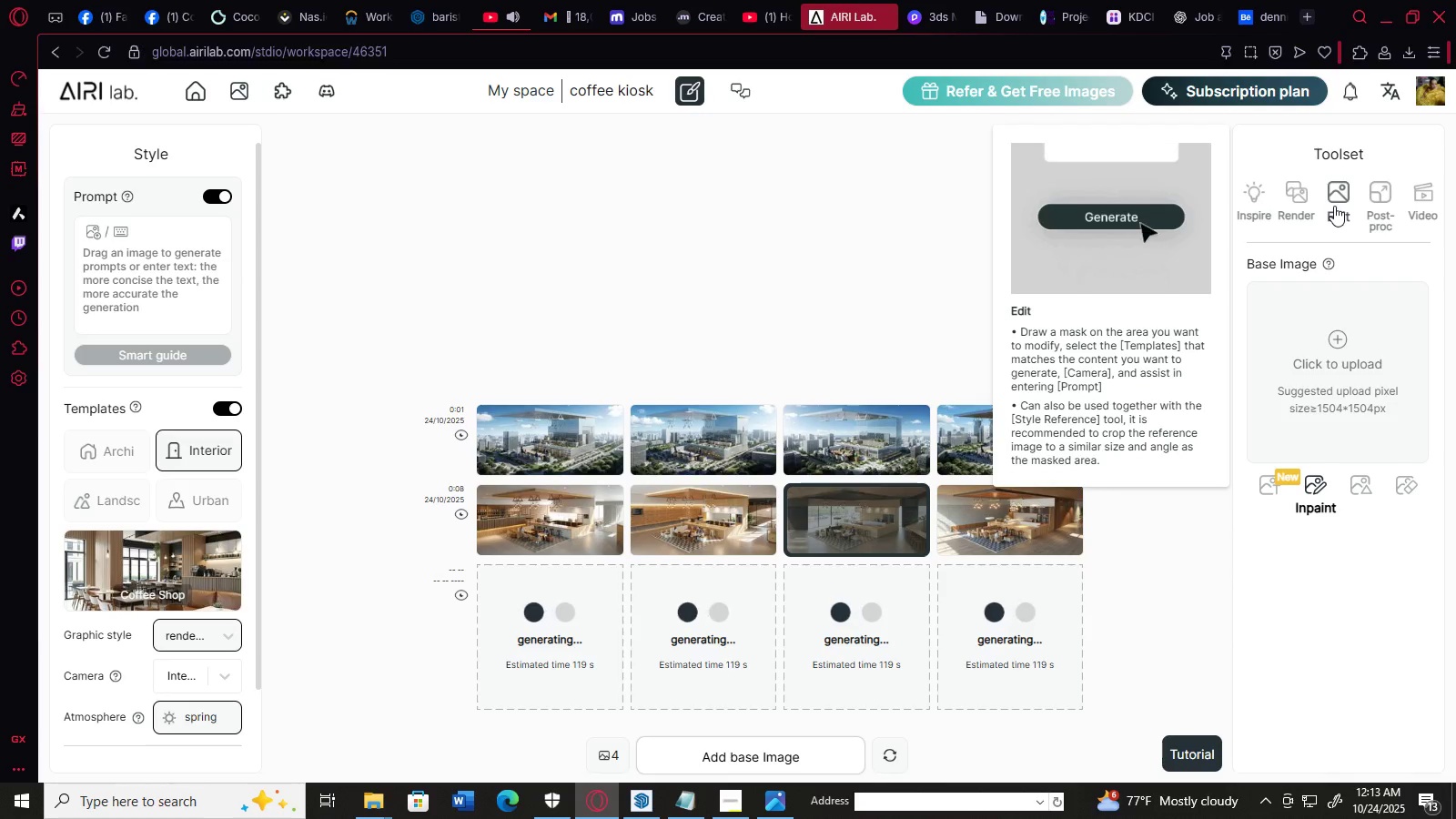 
wait(9.82)
 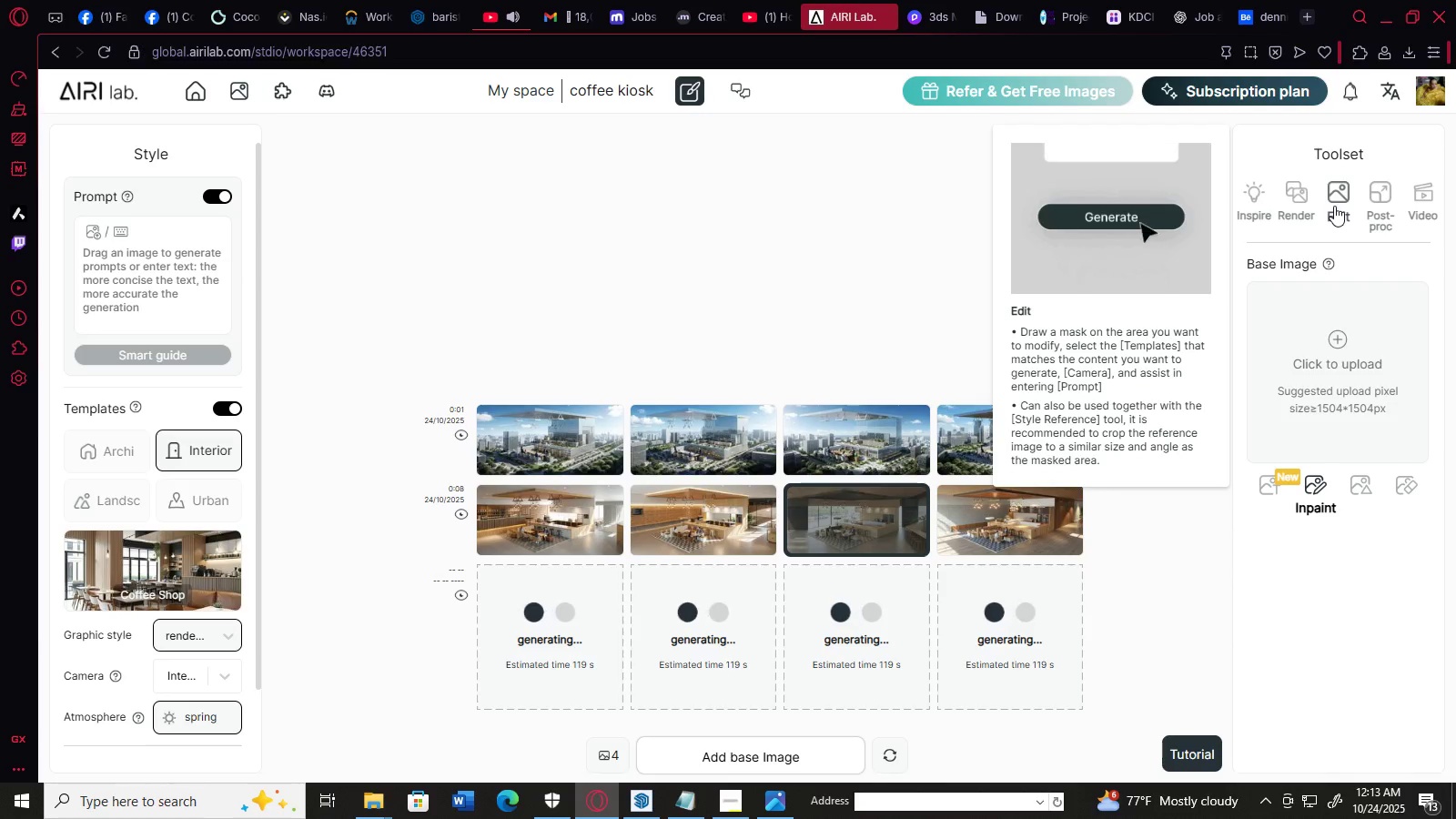 
mouse_move([1286, 201])
 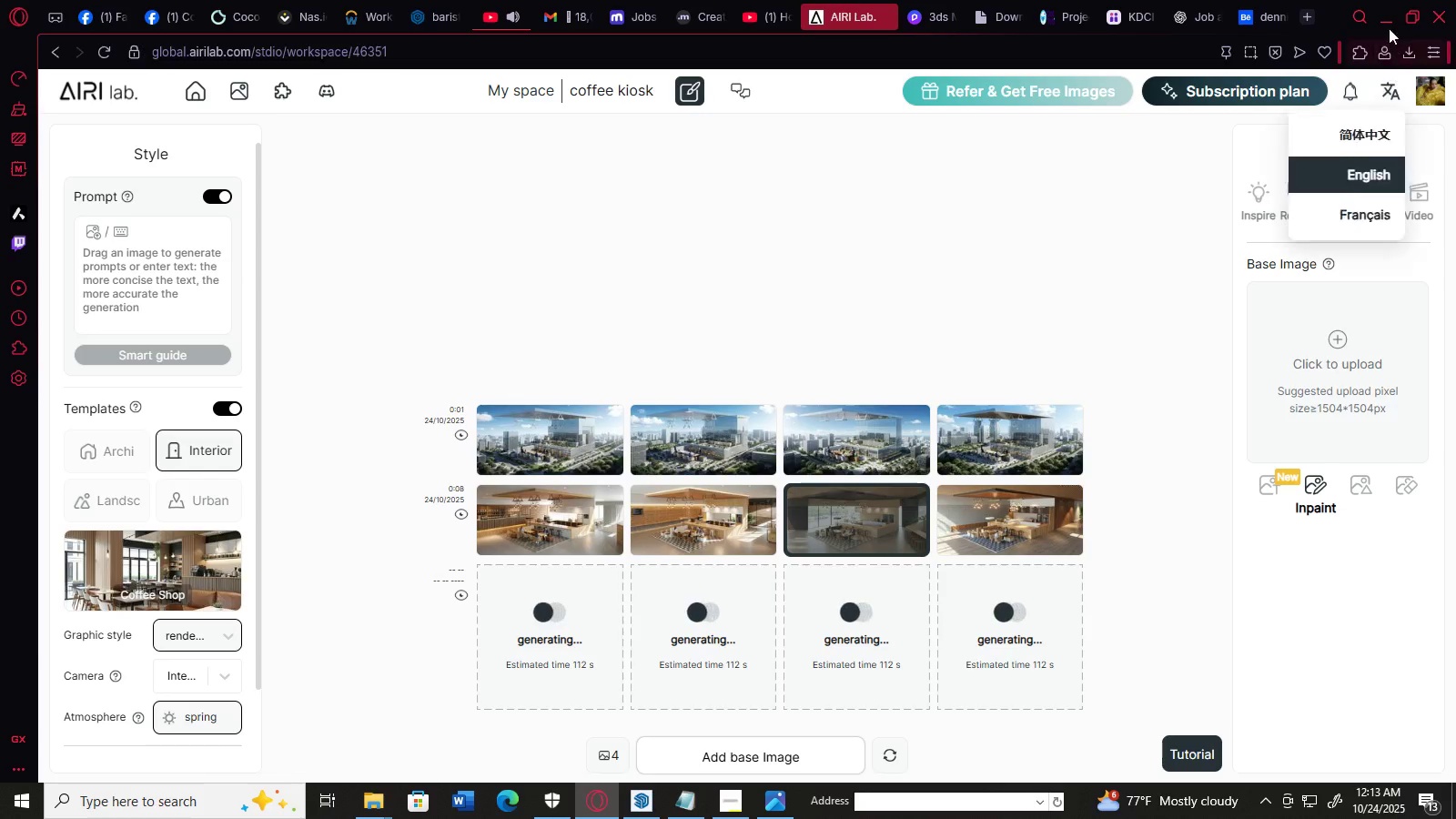 
left_click([1386, 16])
 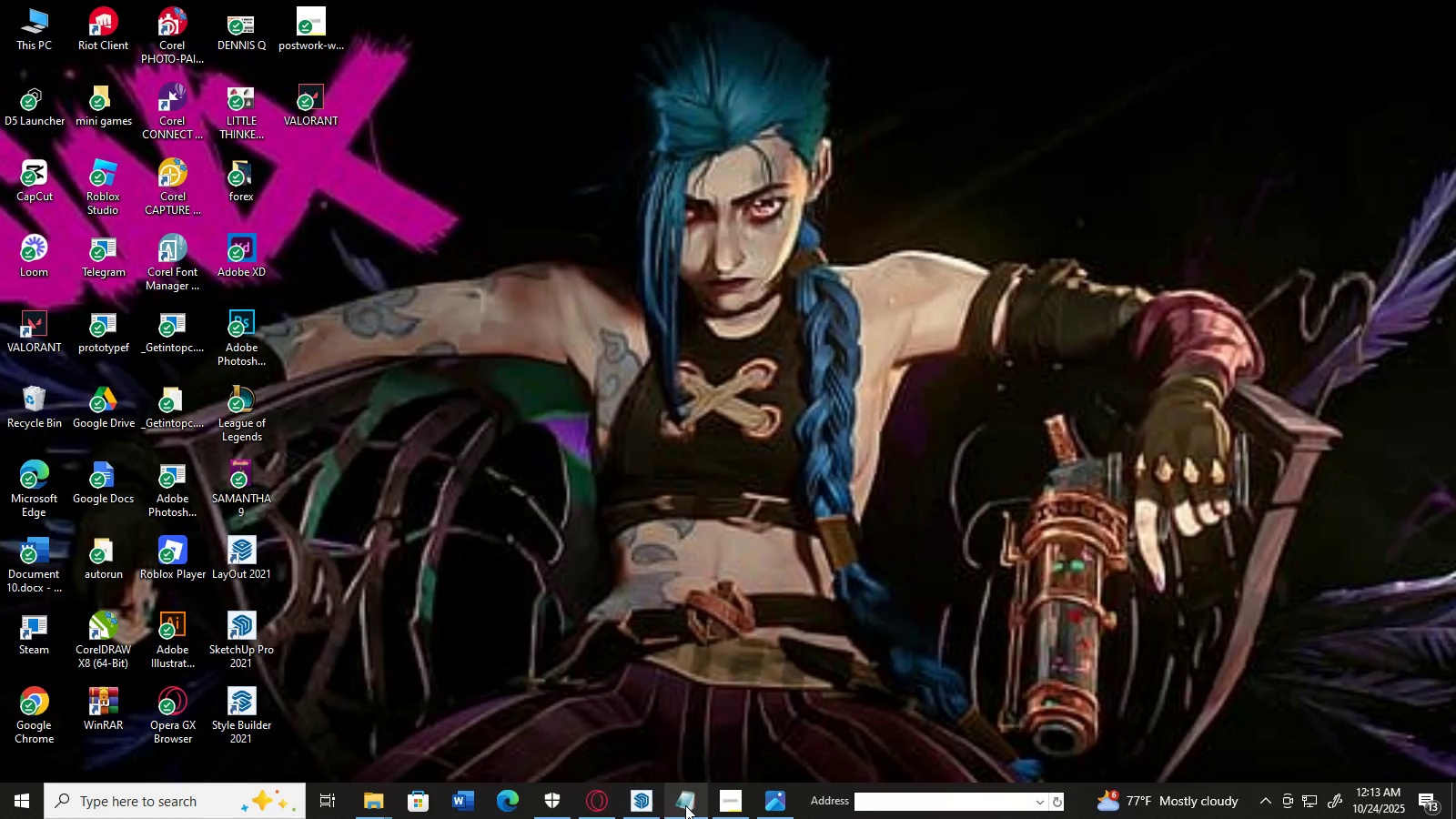 
left_click([642, 802])
 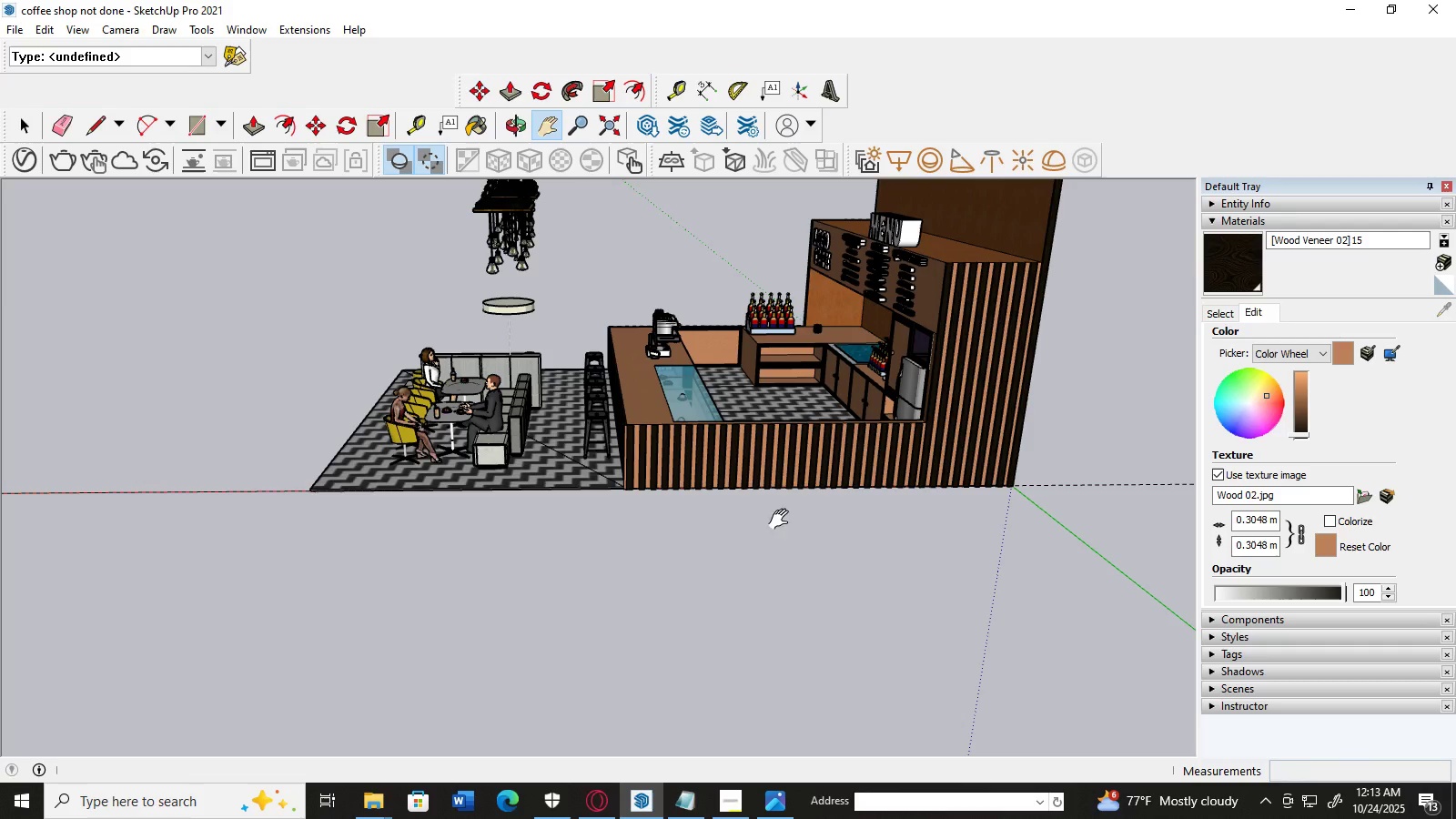 
left_click_drag(start_coordinate=[740, 508], to_coordinate=[831, 519])
 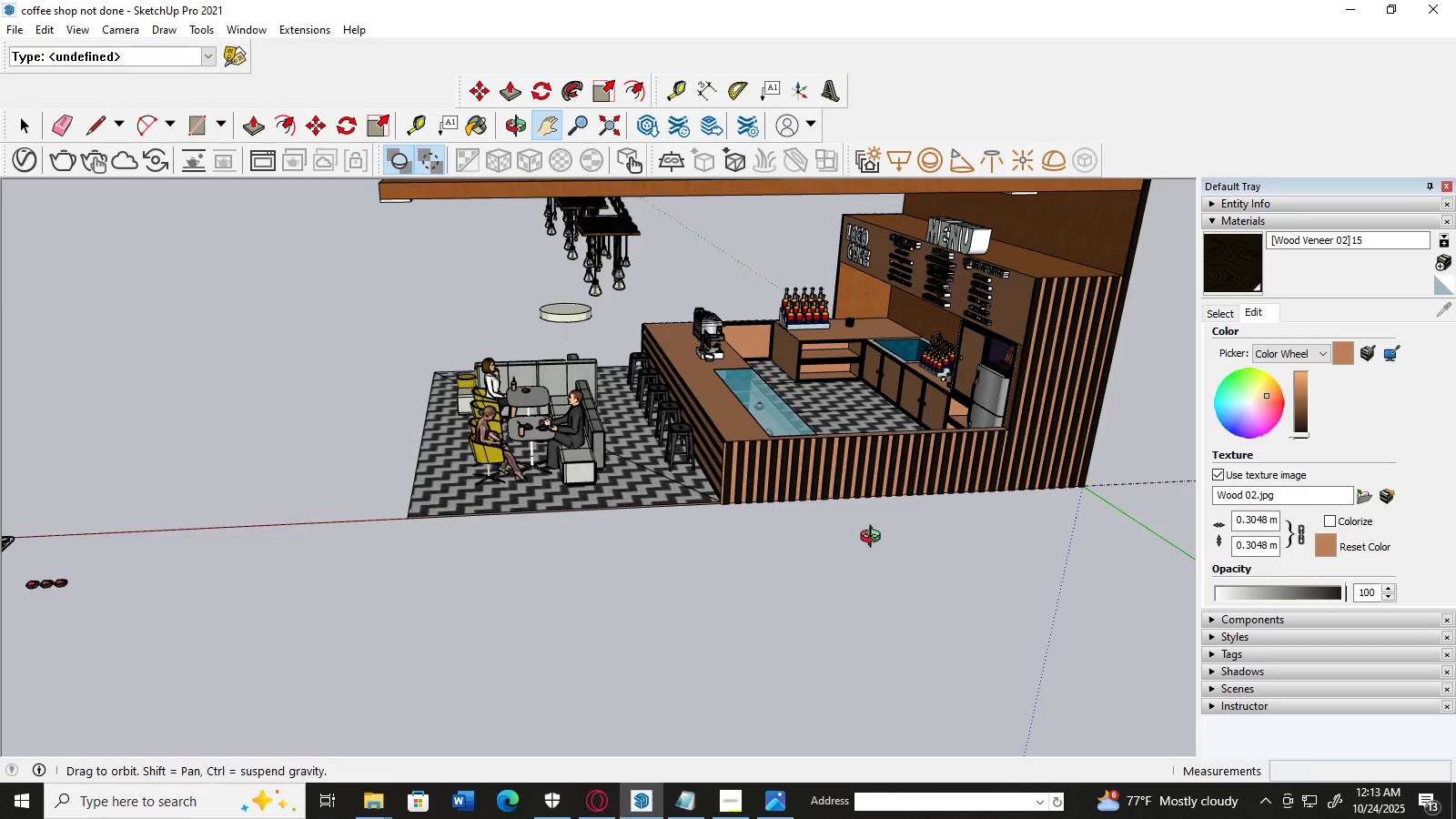 
scroll: coordinate [862, 538], scroll_direction: down, amount: 1.0
 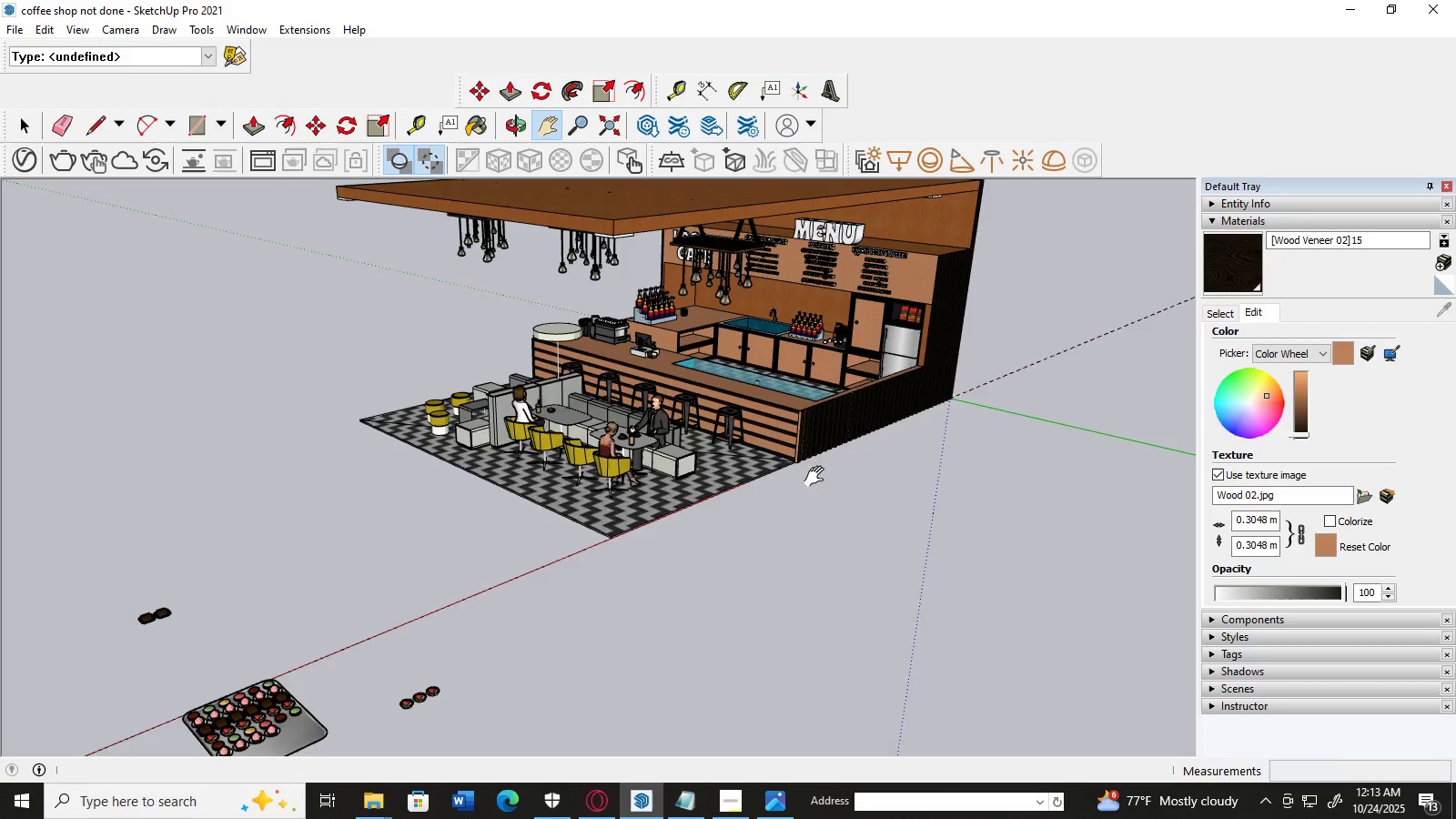 
scroll: coordinate [693, 399], scroll_direction: up, amount: 7.0
 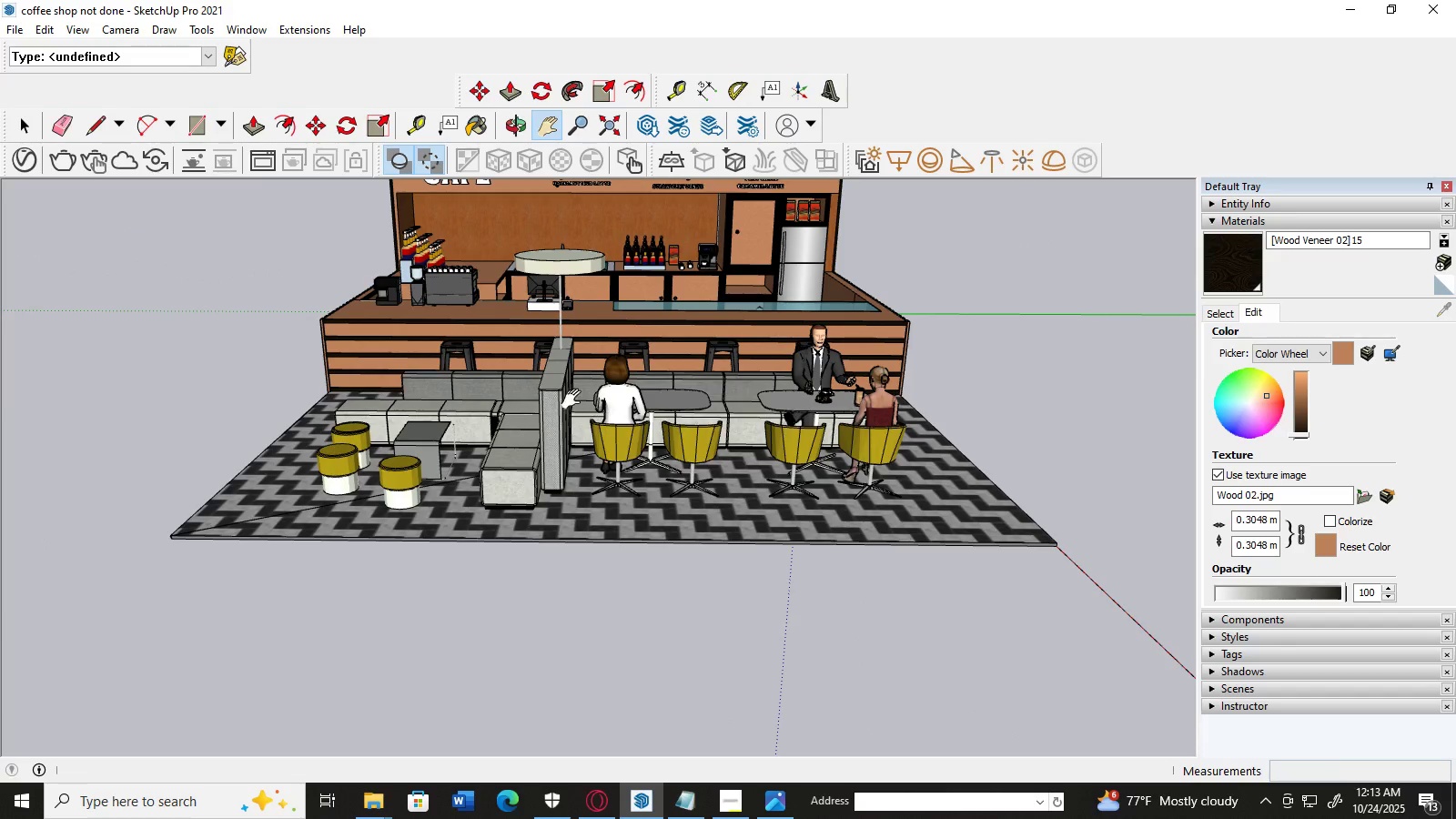 
key(H)
 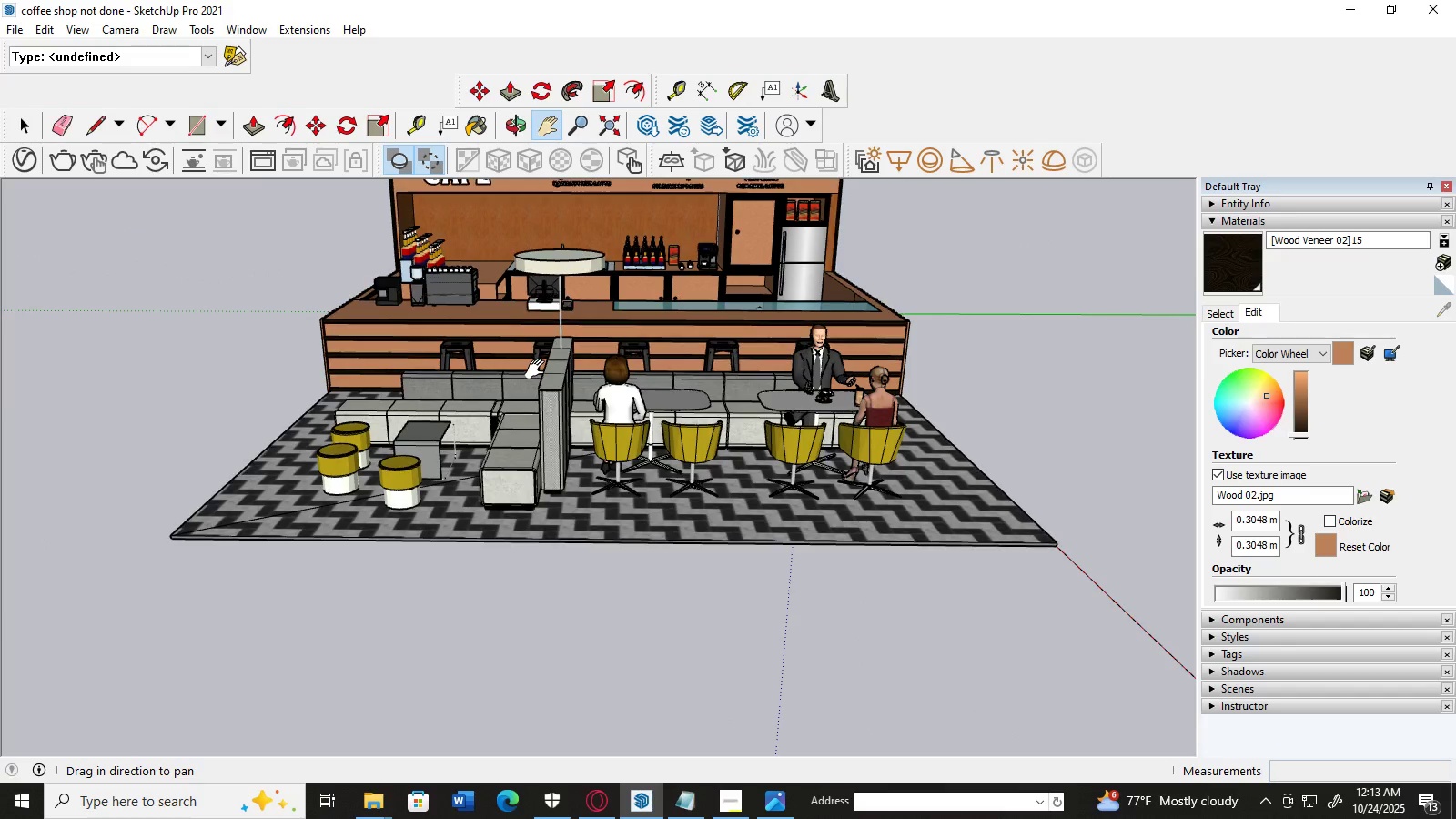 
left_click_drag(start_coordinate=[539, 369], to_coordinate=[763, 521])
 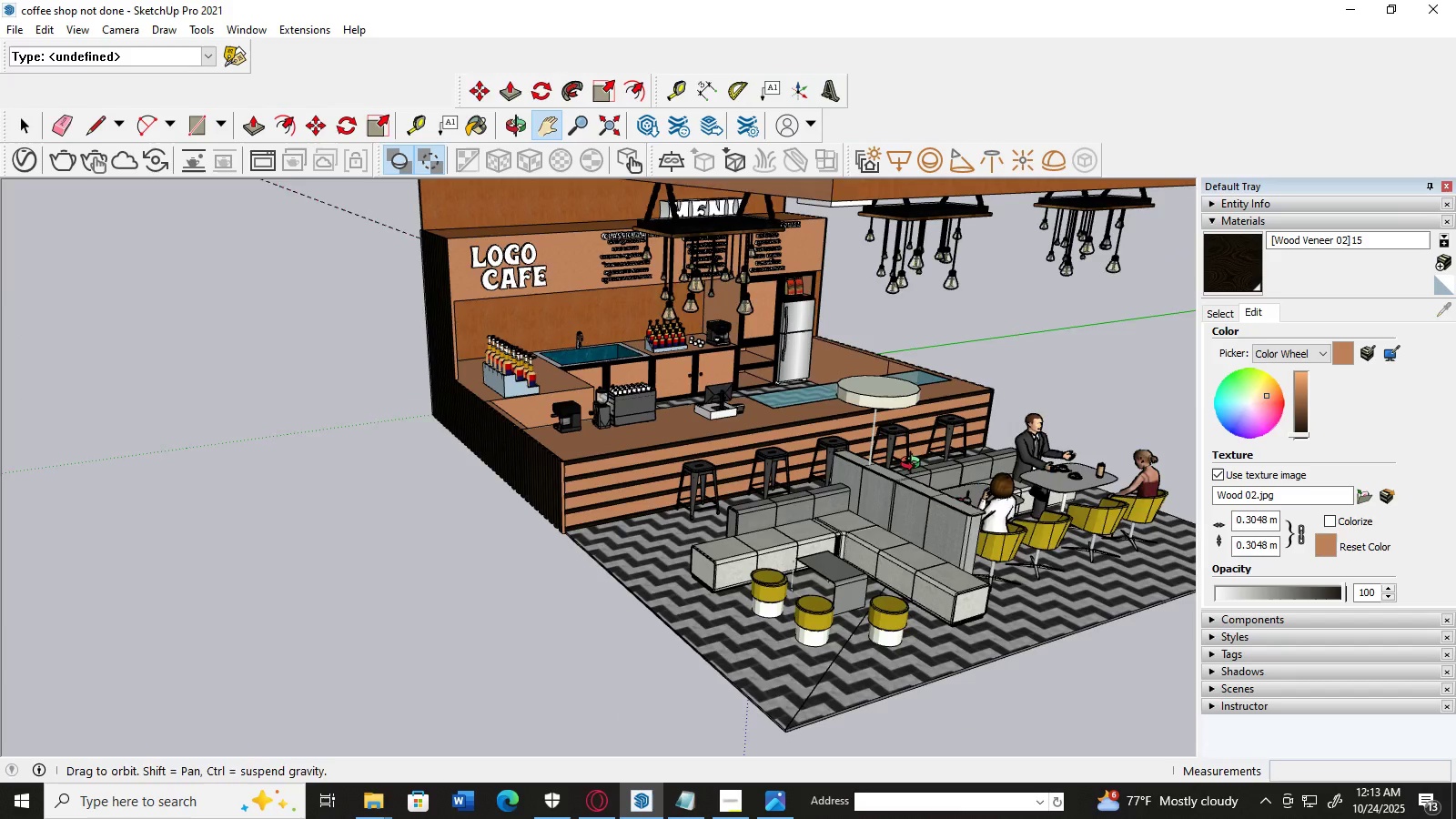 